 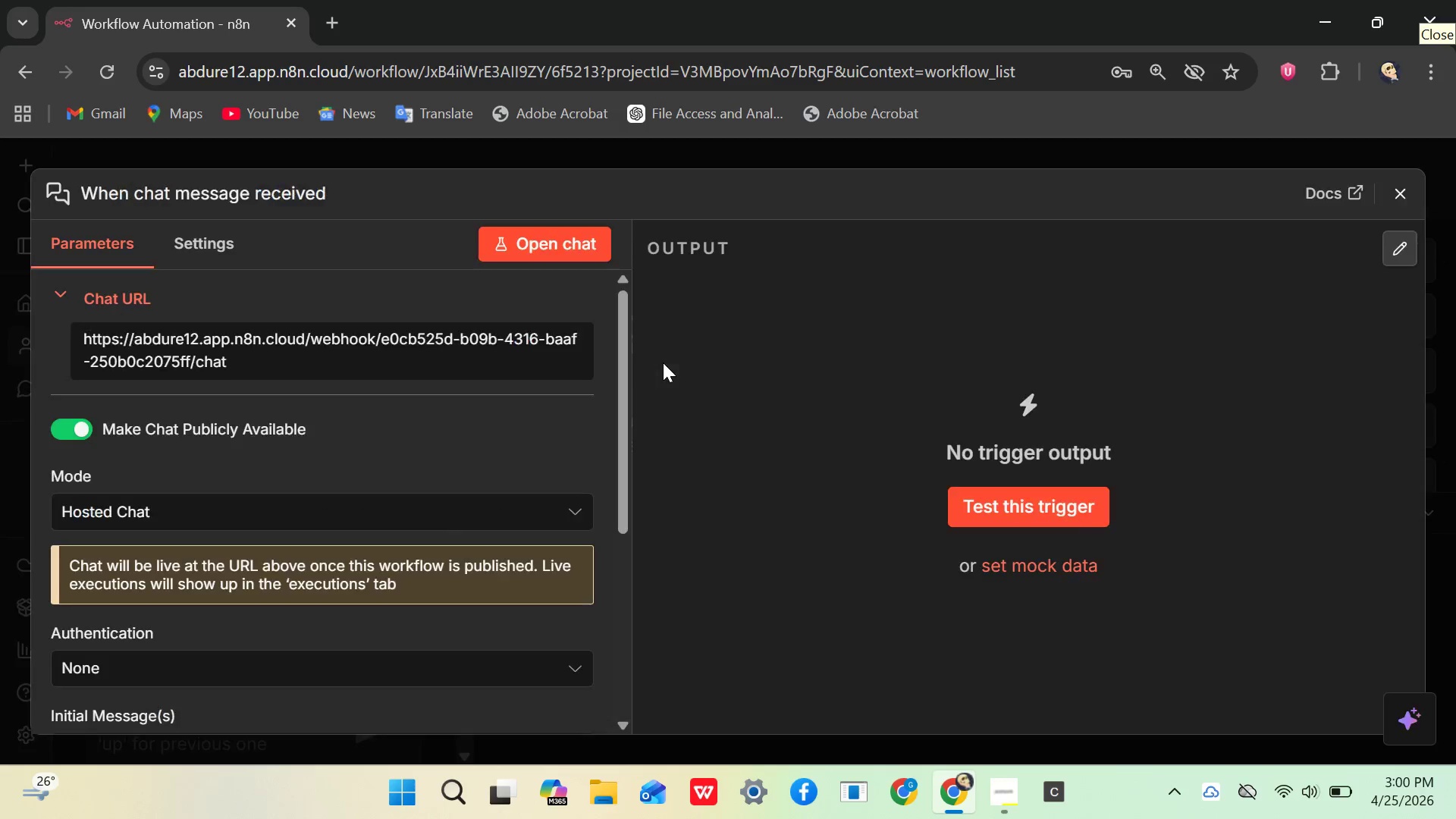 
left_click([172, 669])
 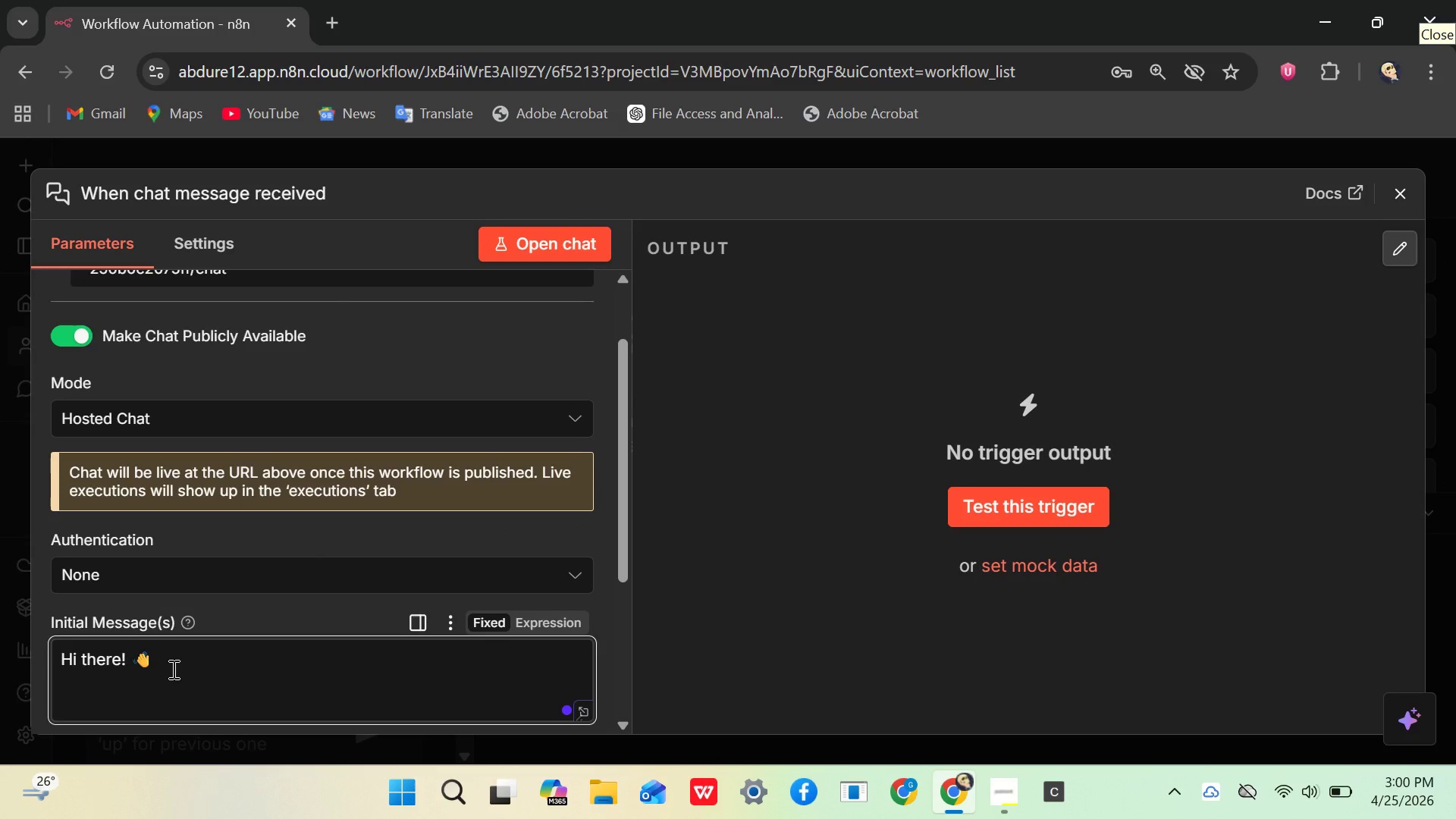 
key(Shift+ShiftRight)
 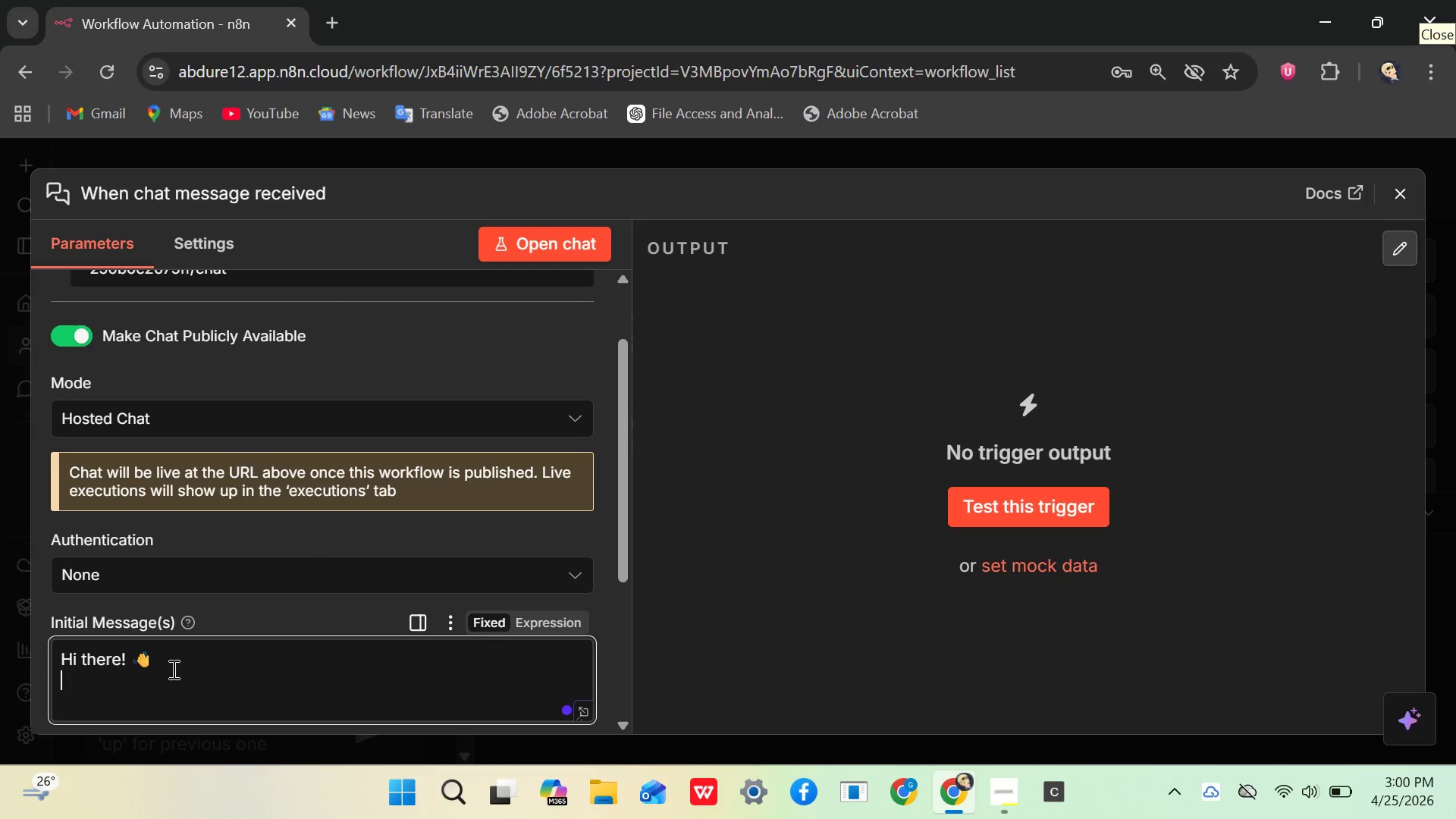 
key(Shift+Enter)
 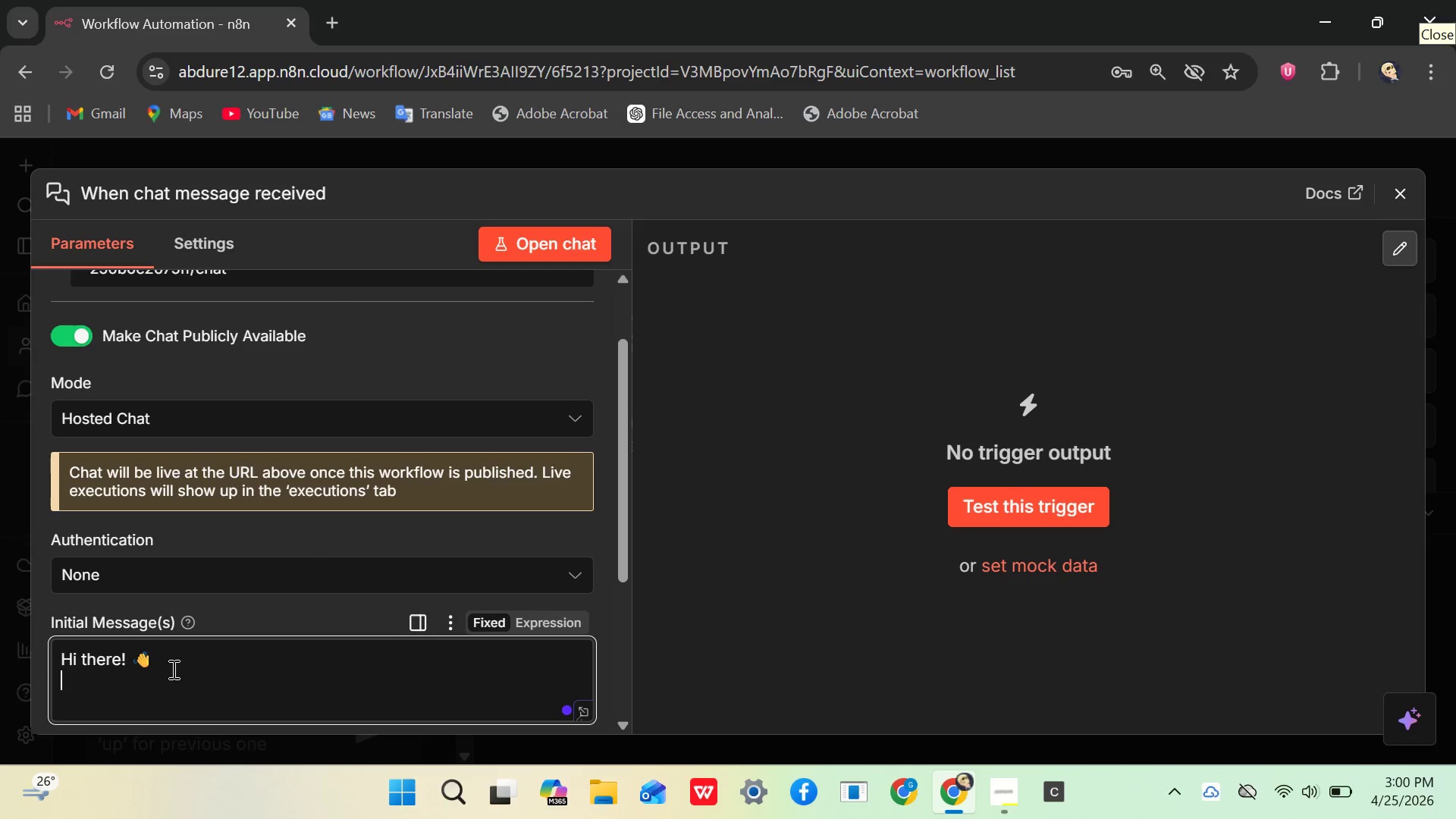 
type(I'm the patch)
 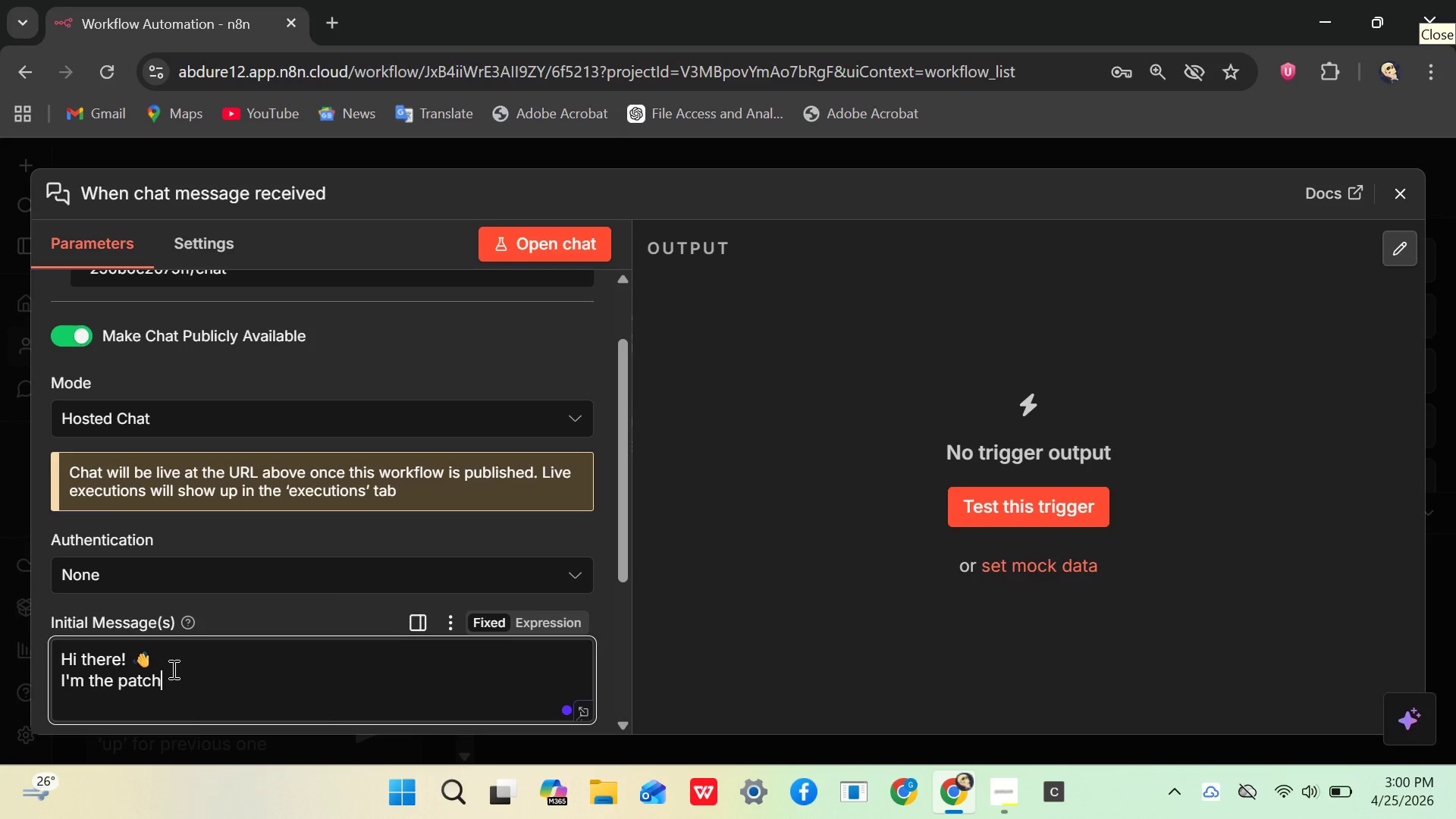 
type( 7)
key(Backspace)
type(& ping)
 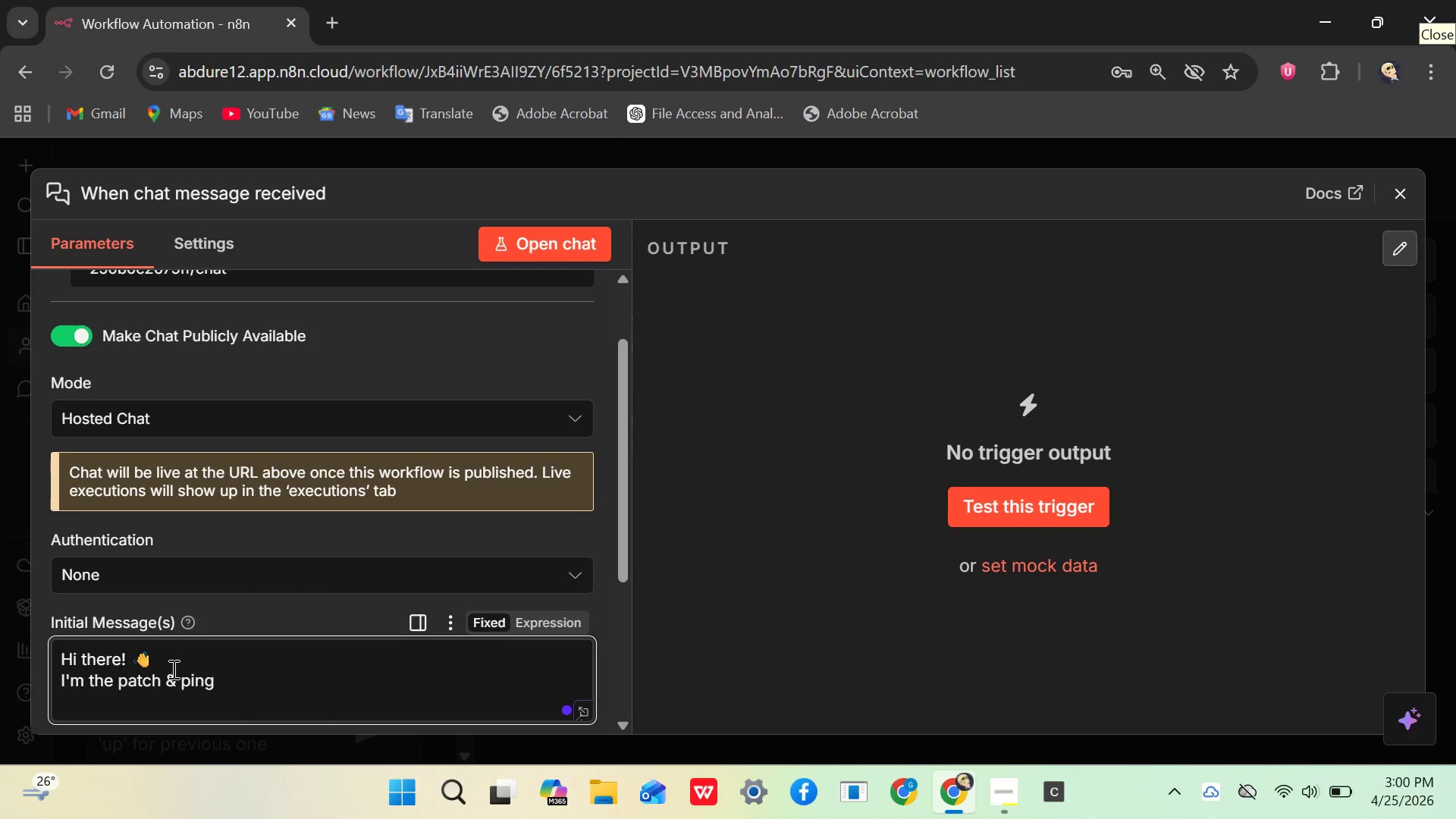 
key(ArrowLeft)
 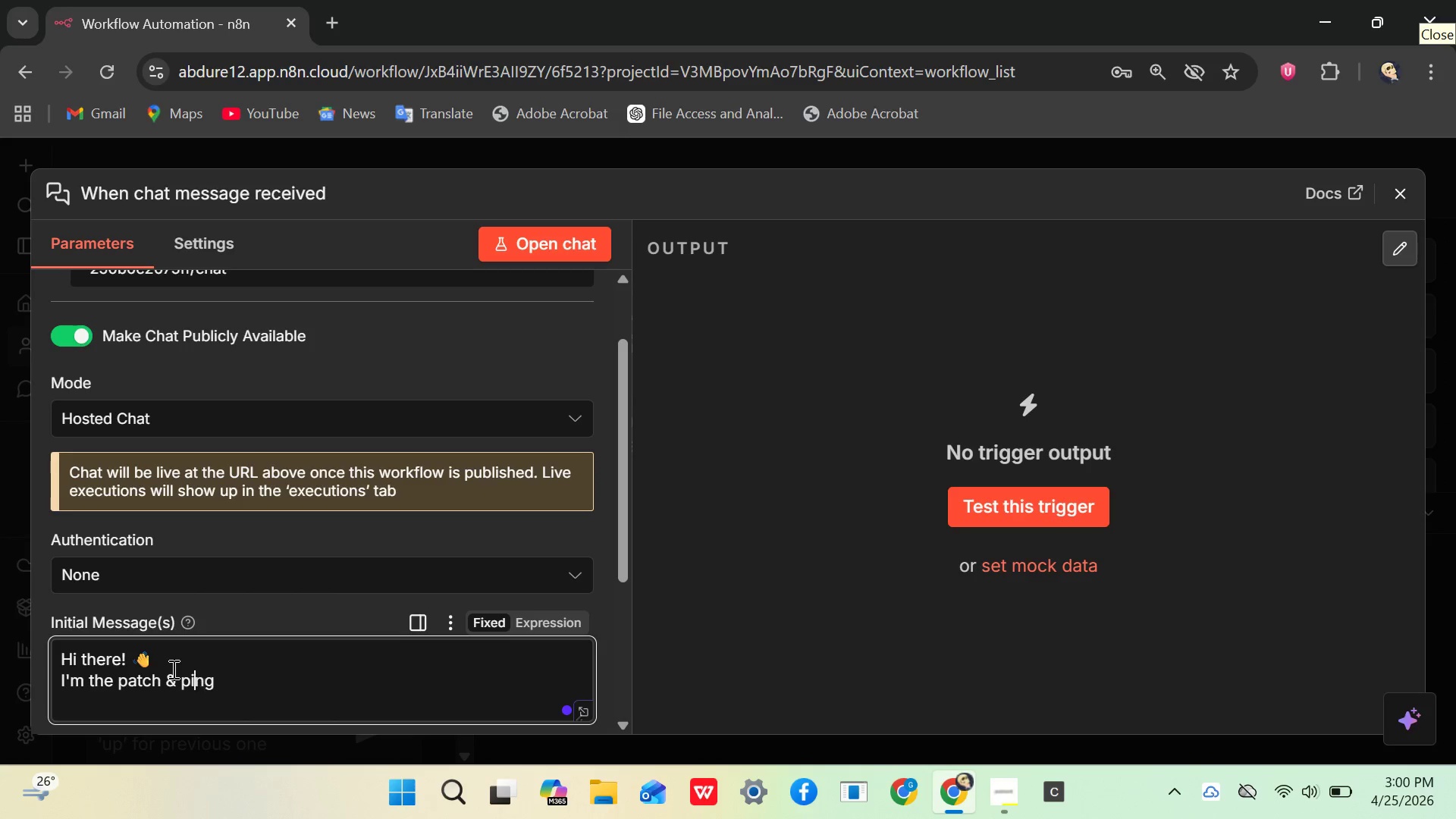 
key(ArrowLeft)
 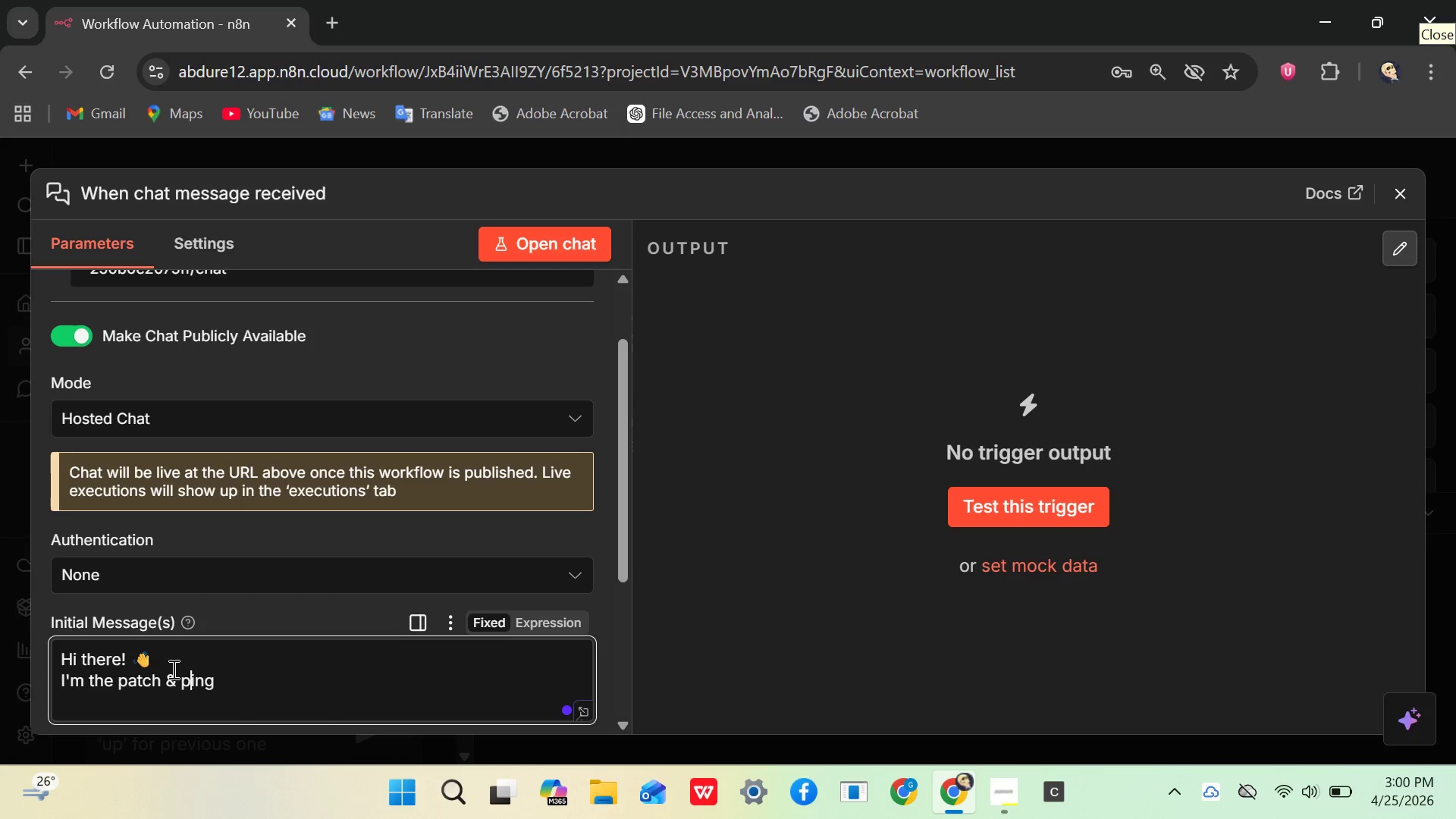 
key(ArrowLeft)
 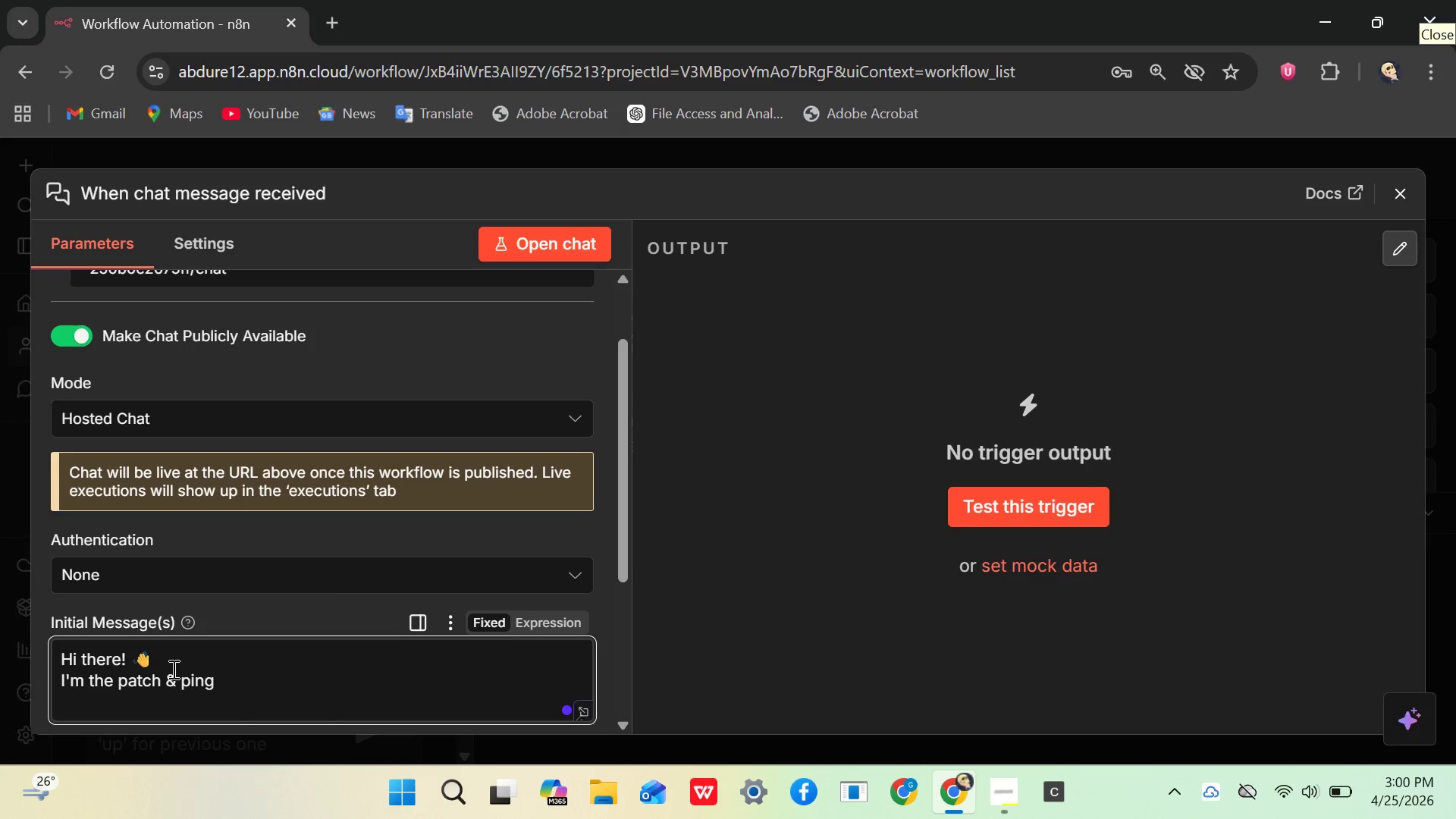 
key(Backspace)
 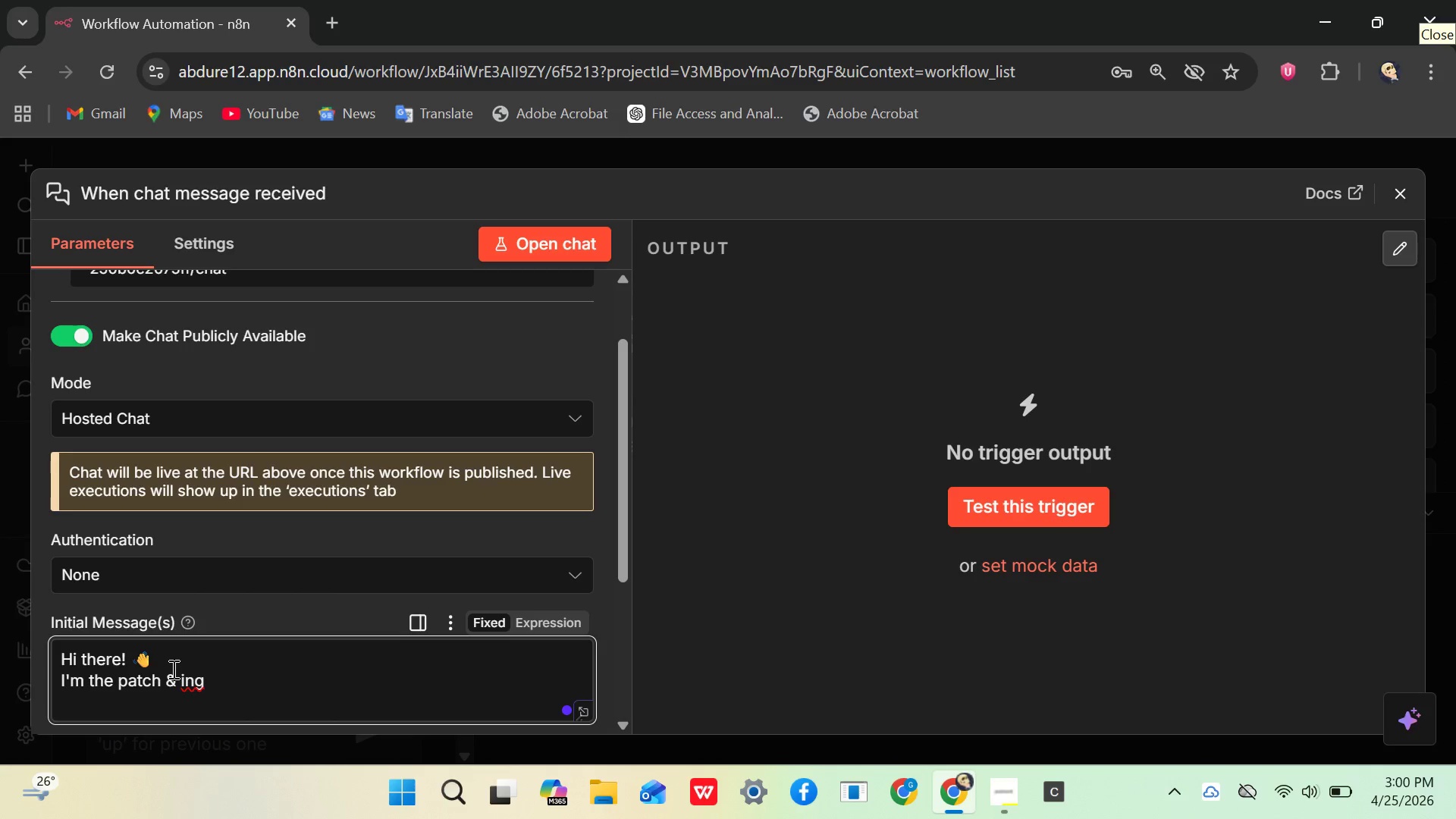 
key(CapsLock)
 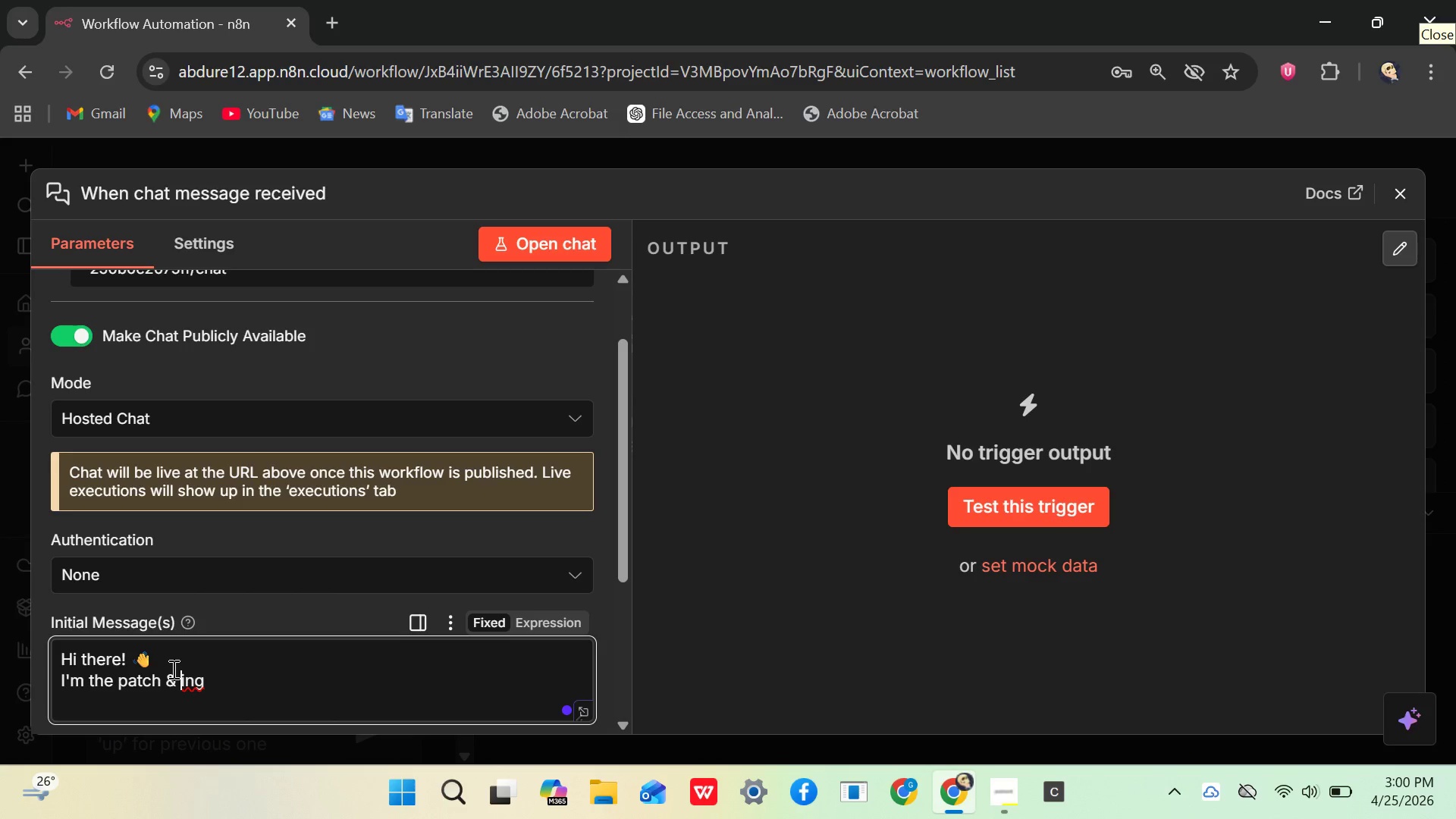 
key(BracketLeft)
 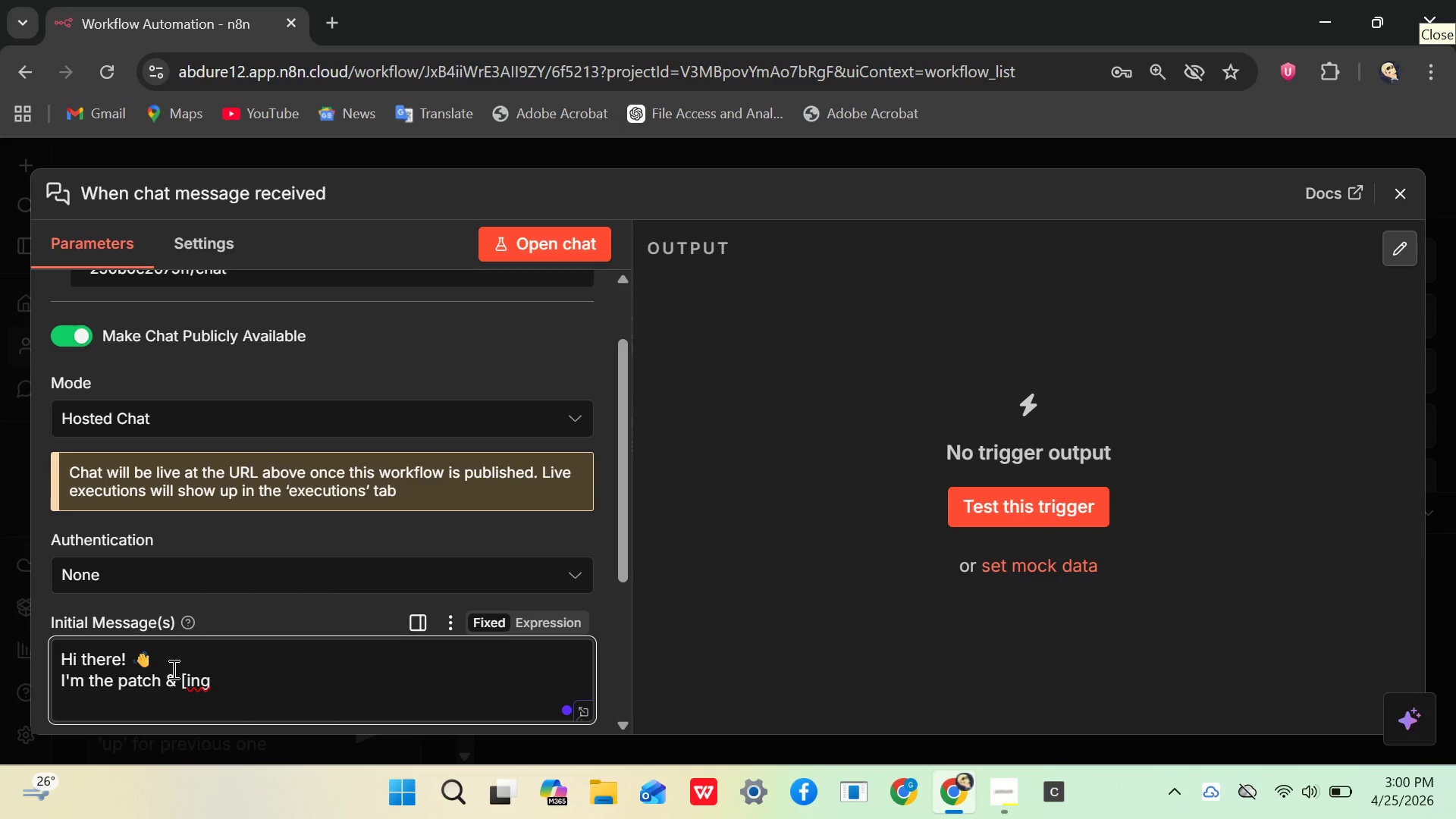 
key(Backspace)
 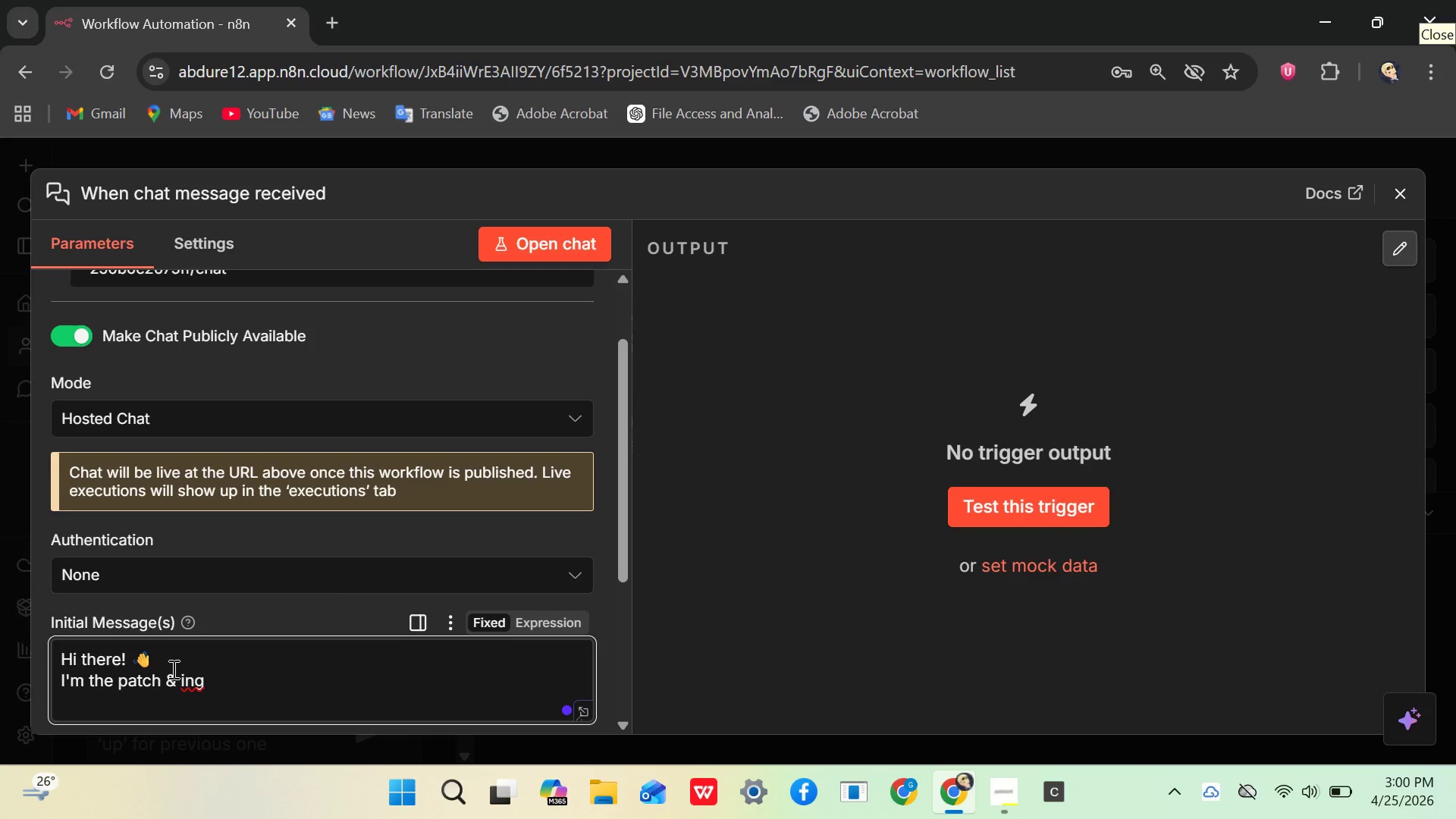 
key(P)
 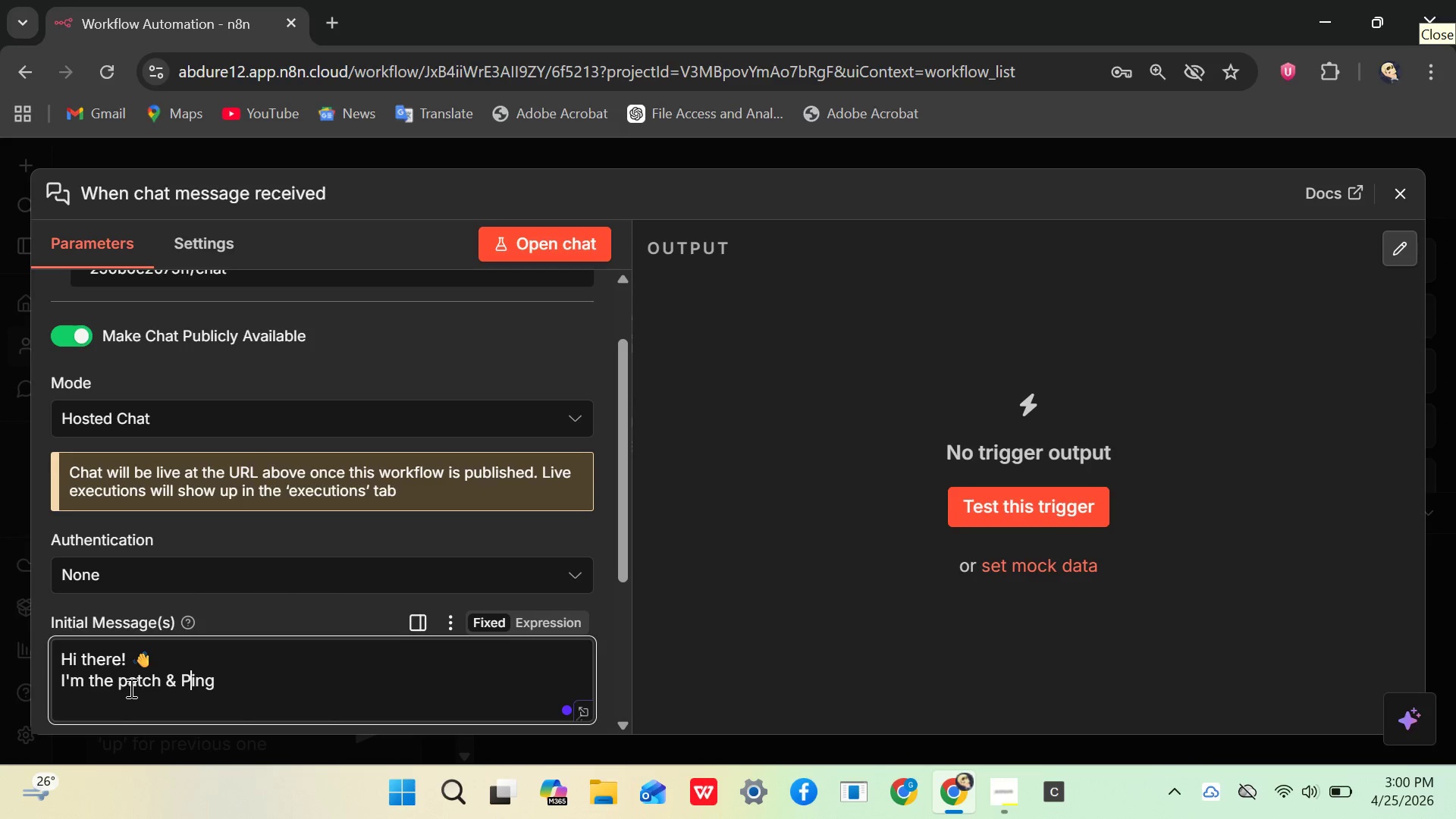 
left_click([128, 687])
 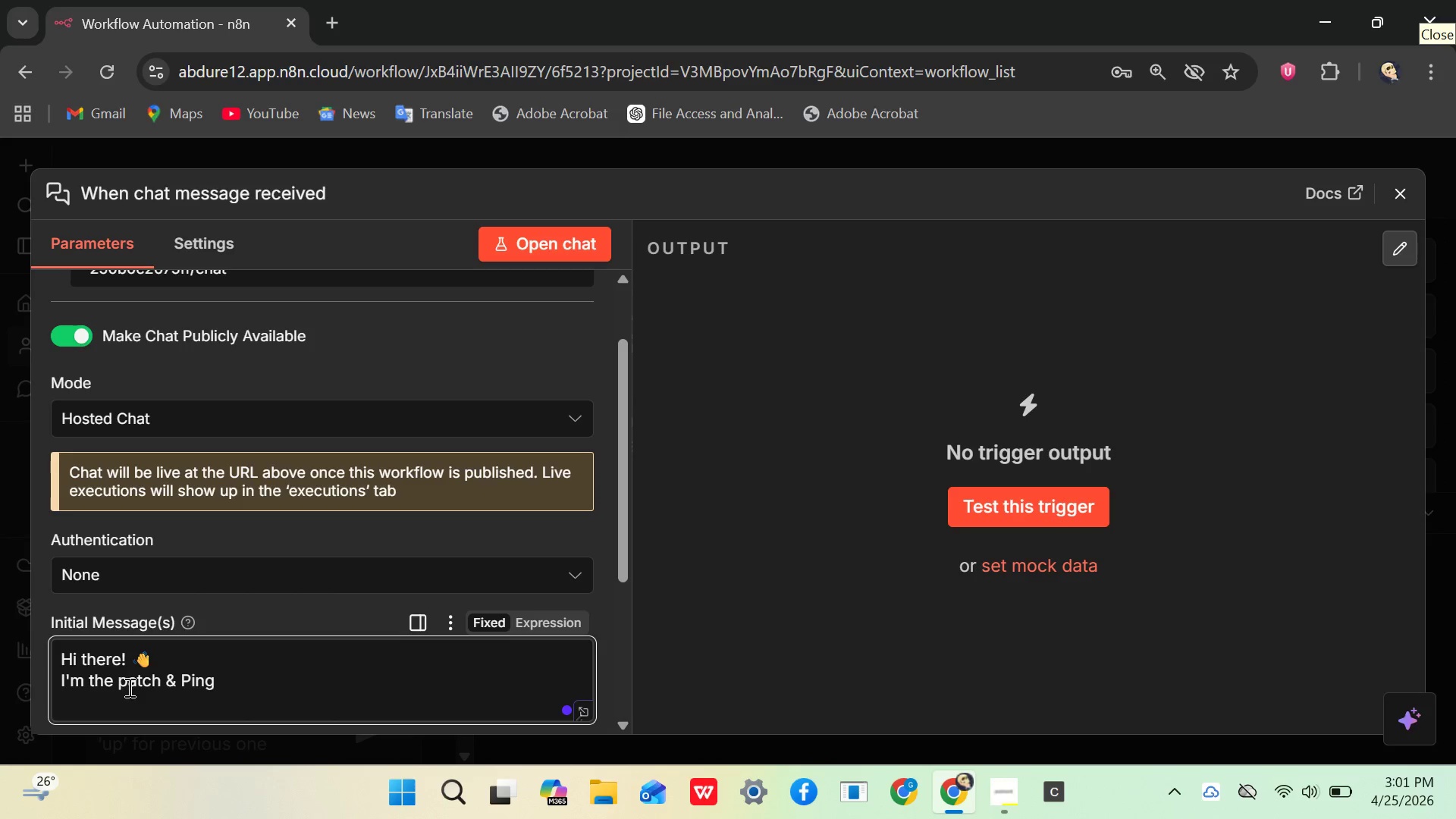 
key(Backspace)
 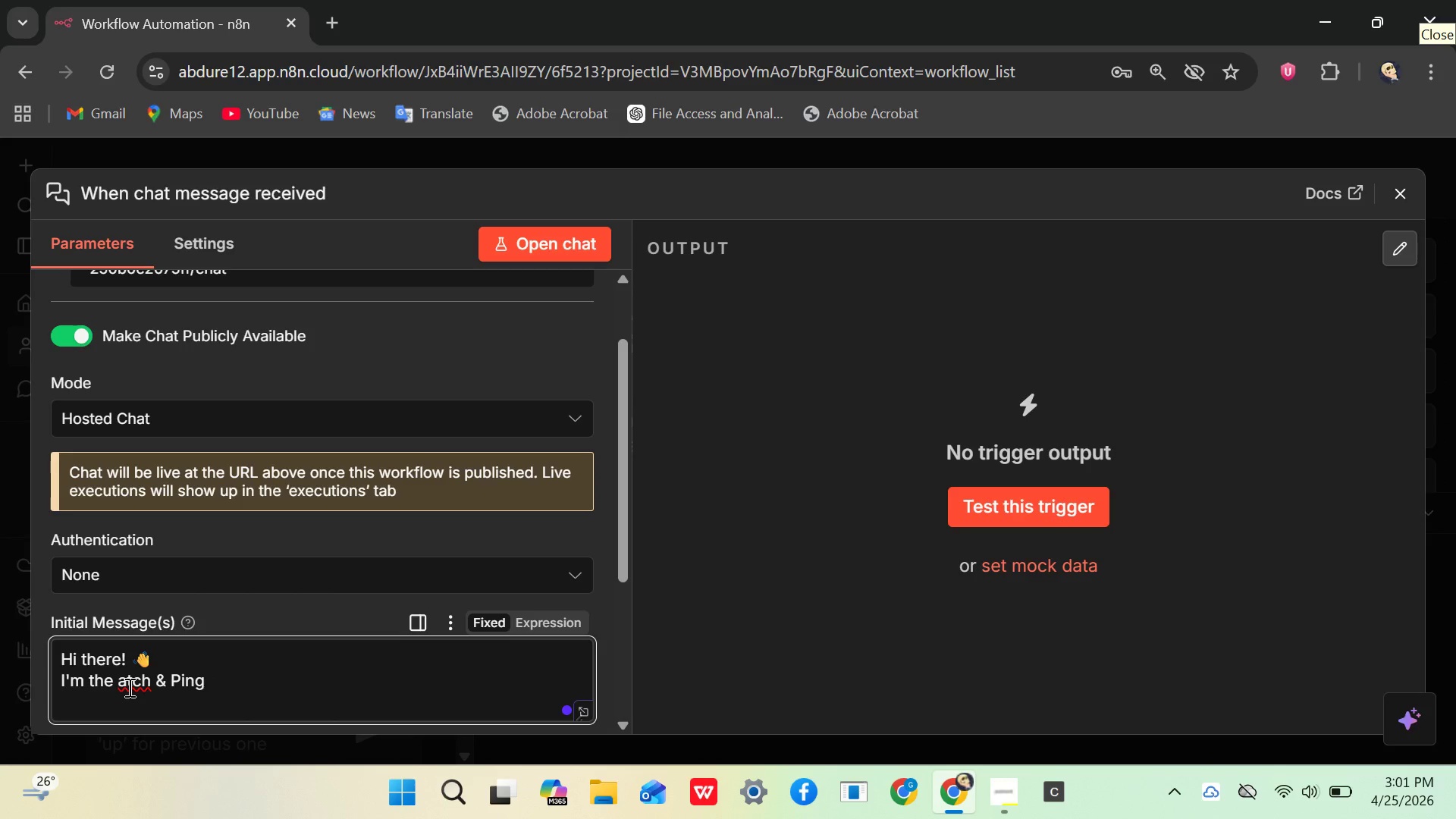 
key(CapsLock)
 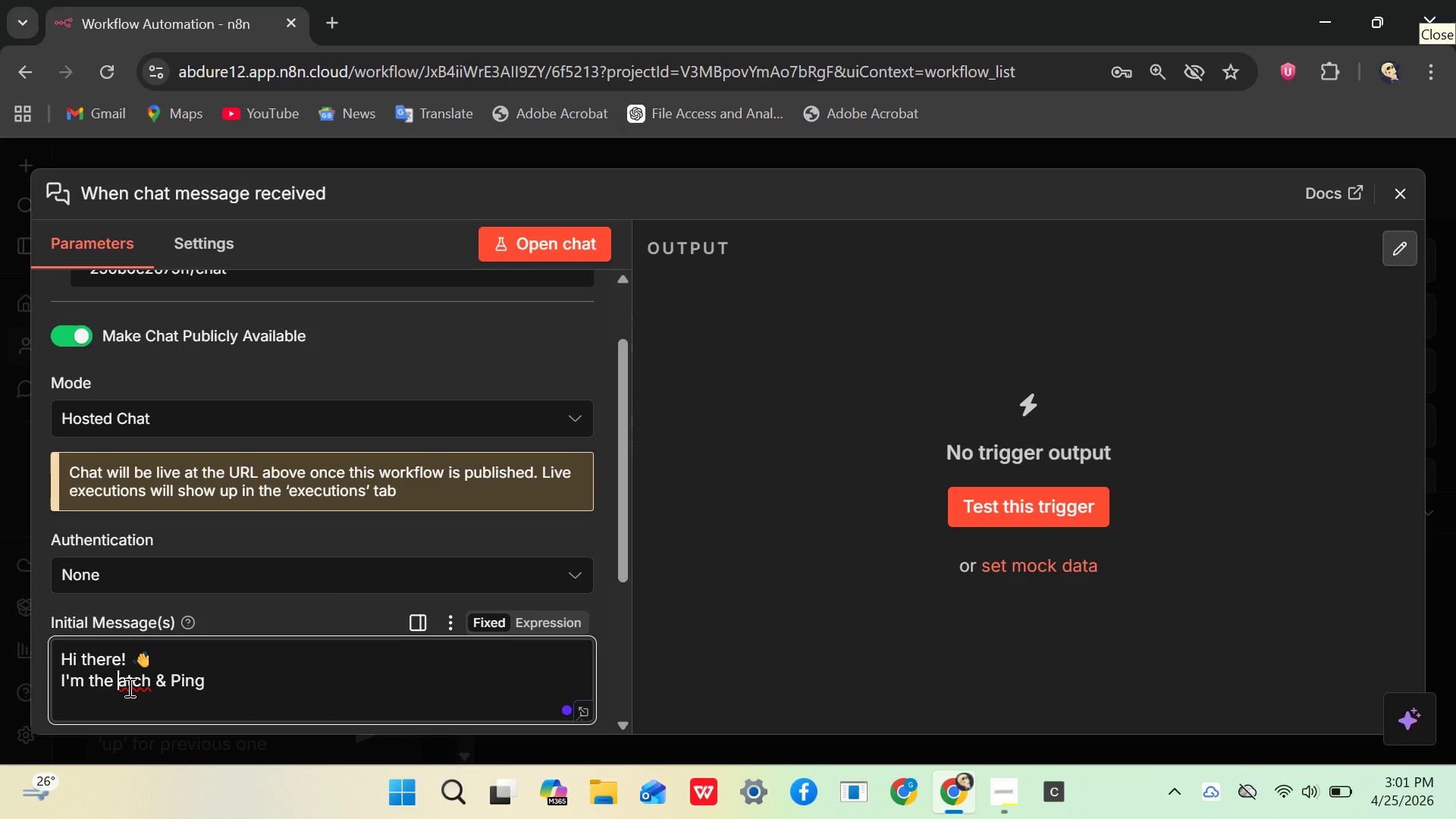 
key(CapsLock)
 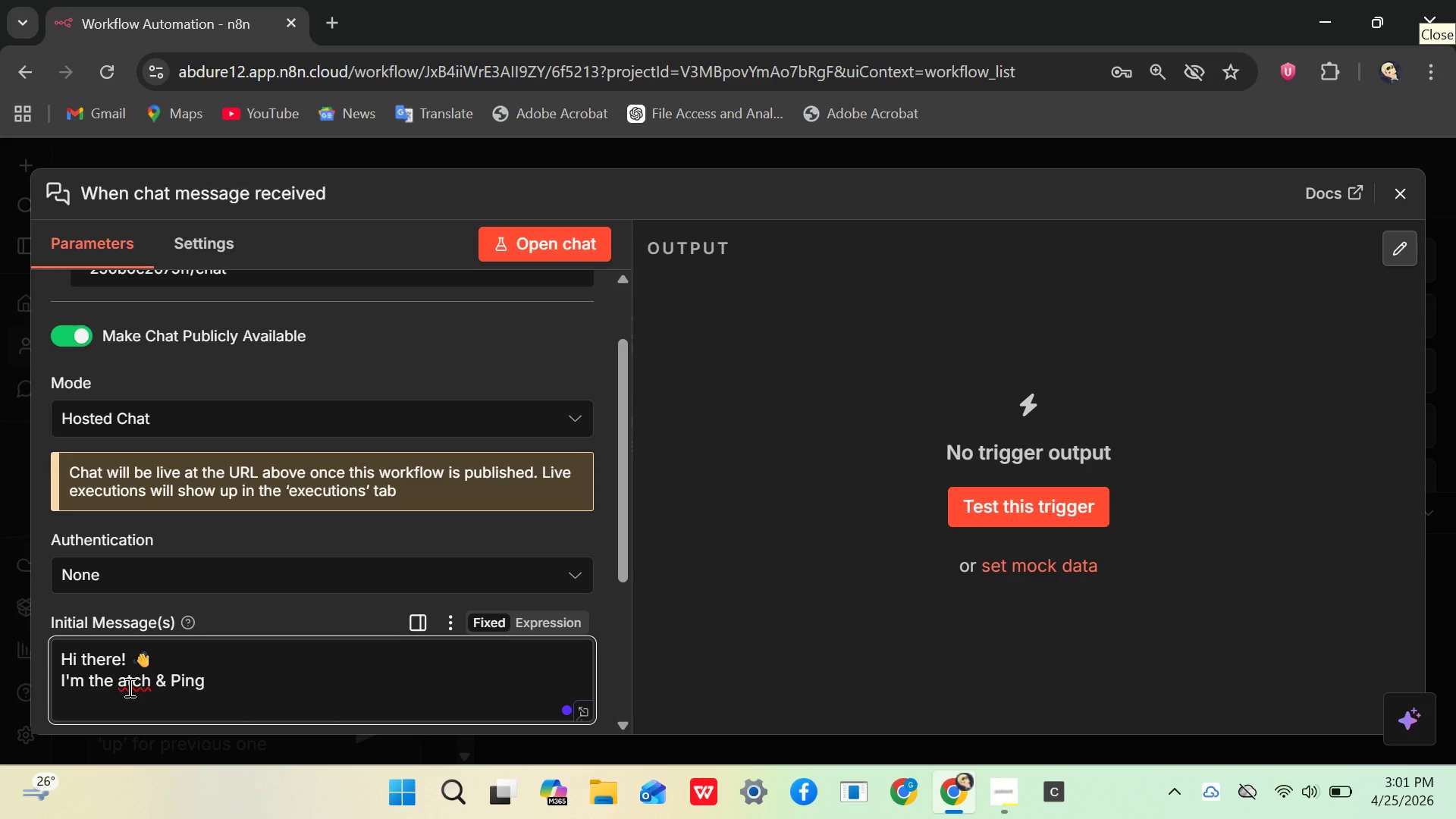 
key(P)
 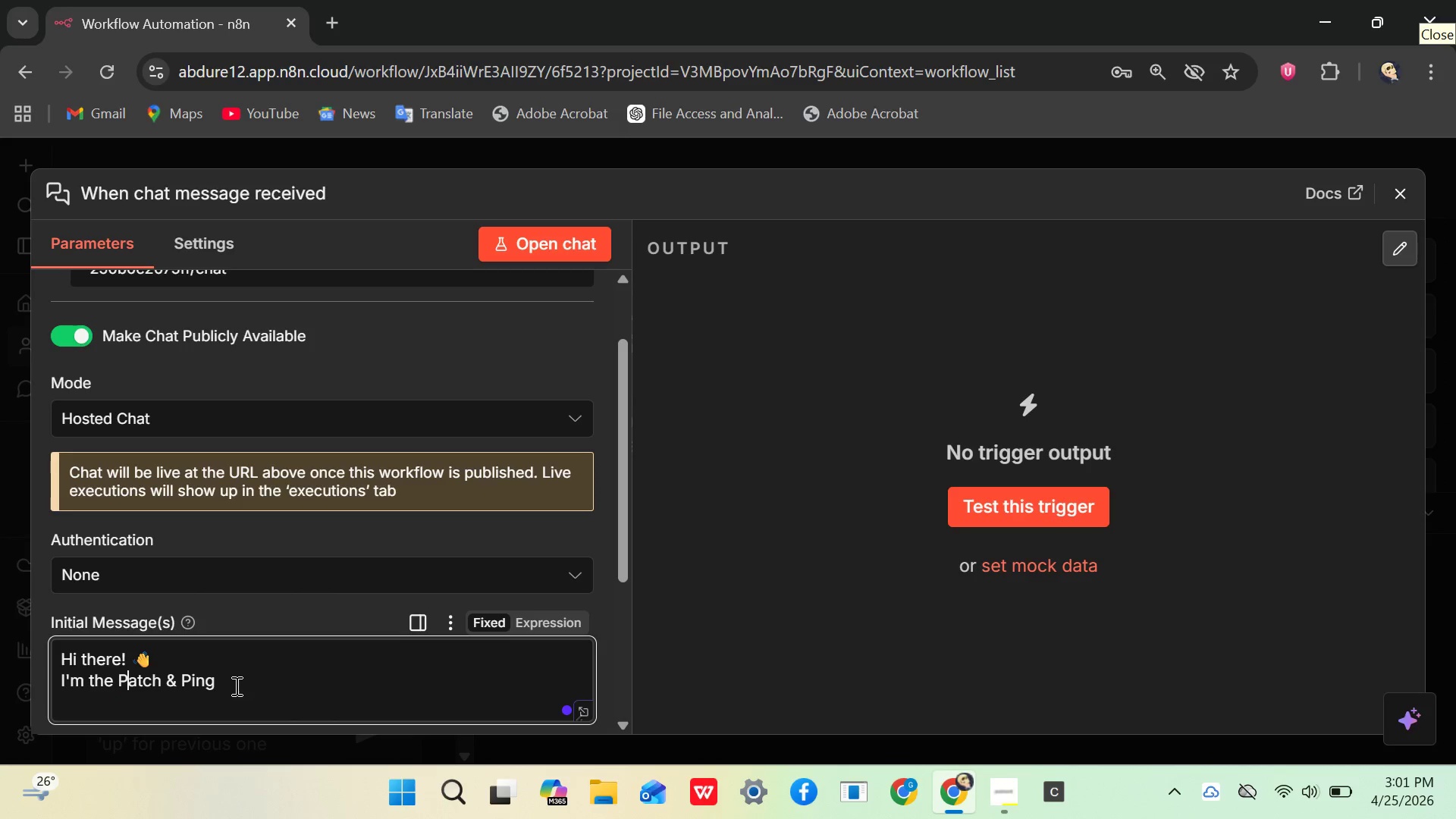 
left_click([230, 682])
 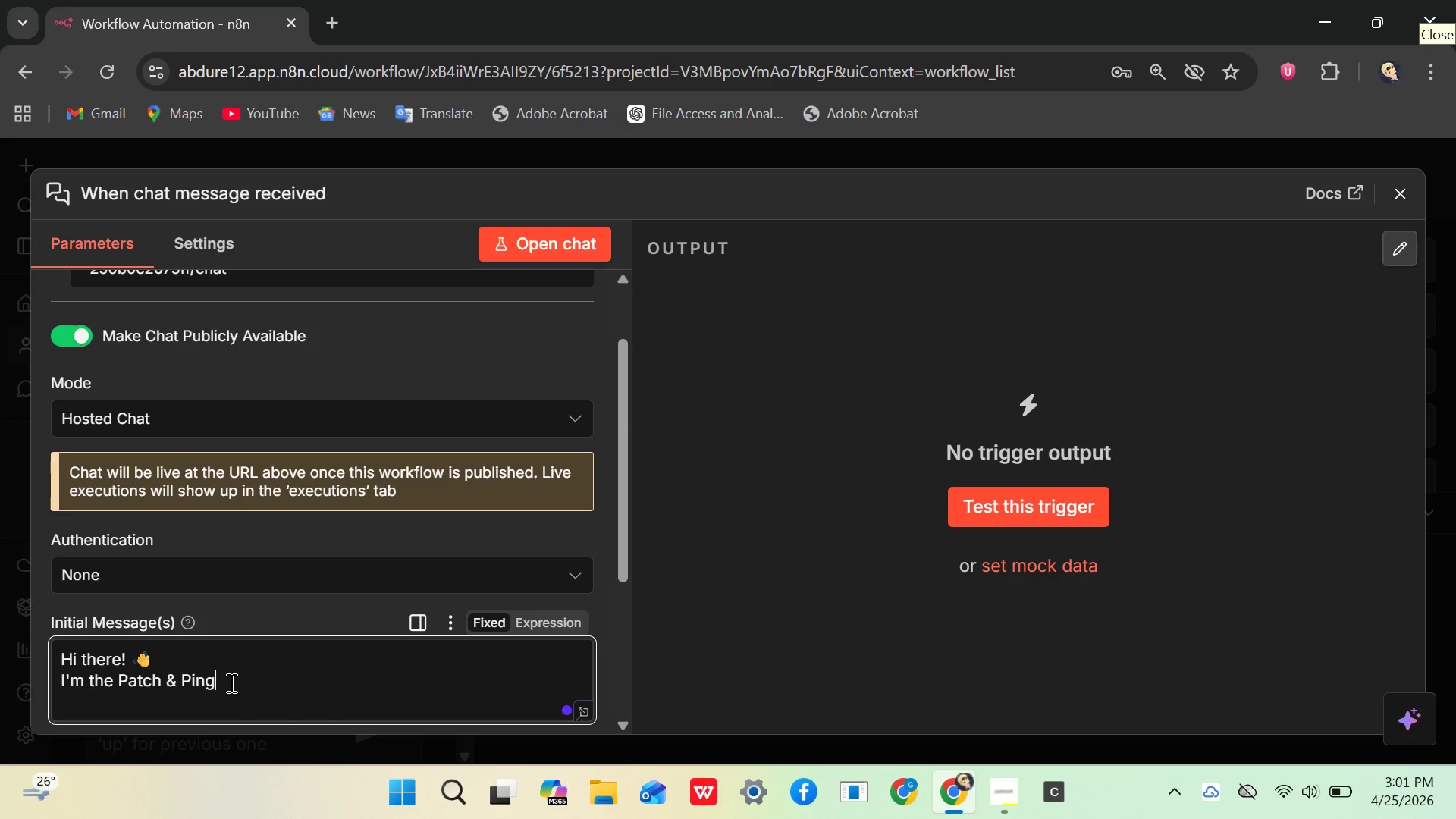 
type( technical )
 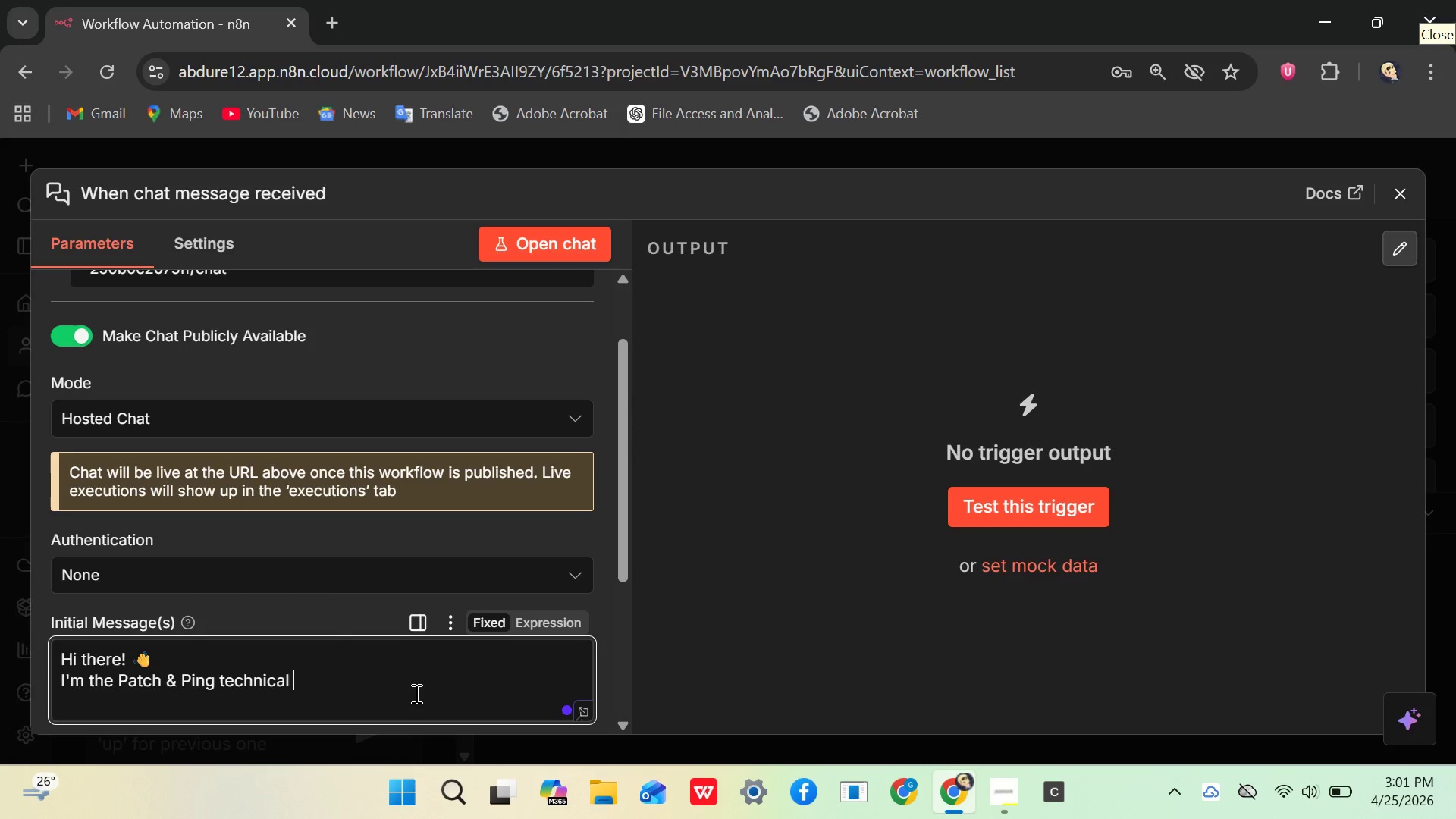 
type(assistant.)
 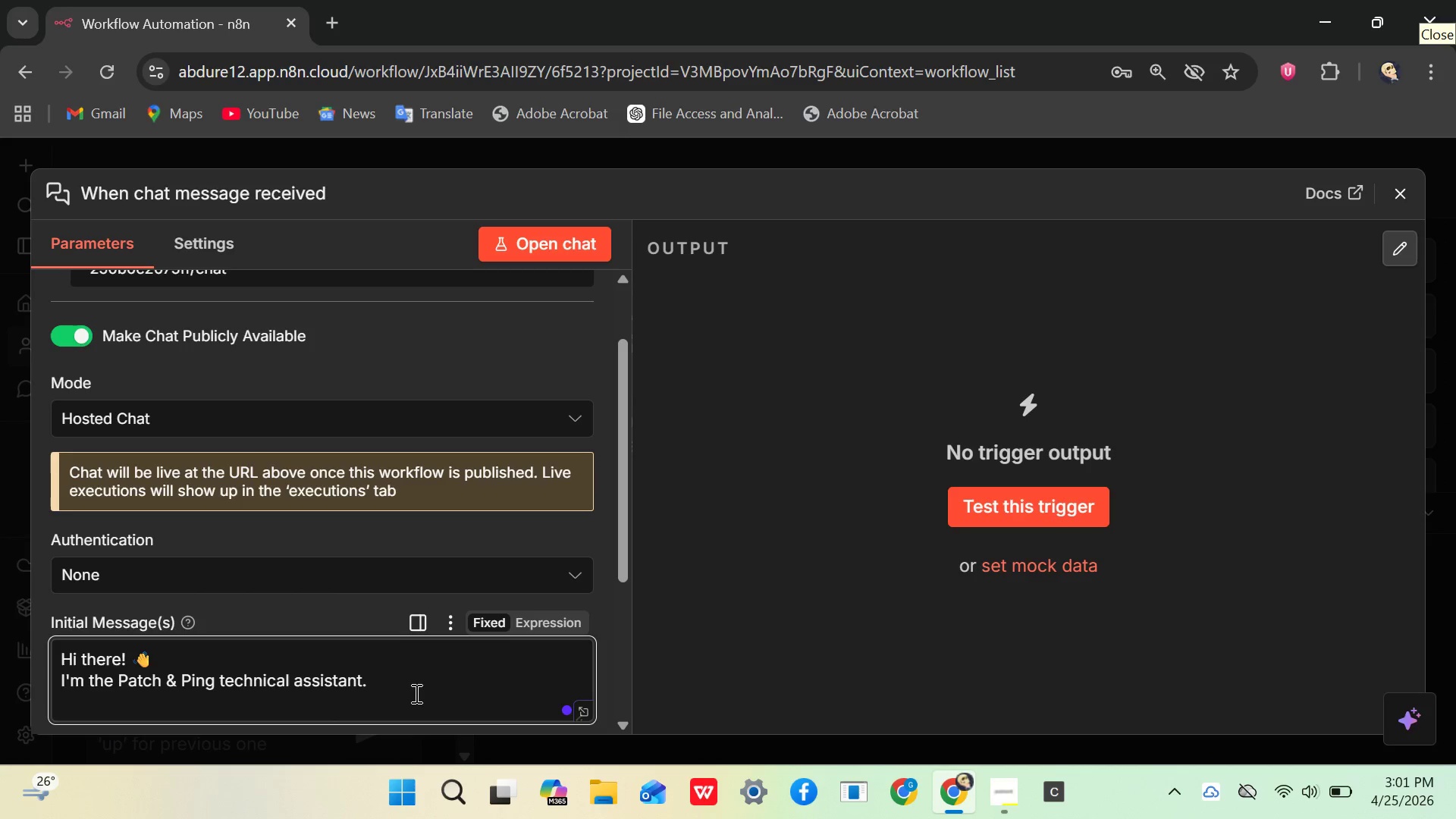 
key(Shift+Enter)
 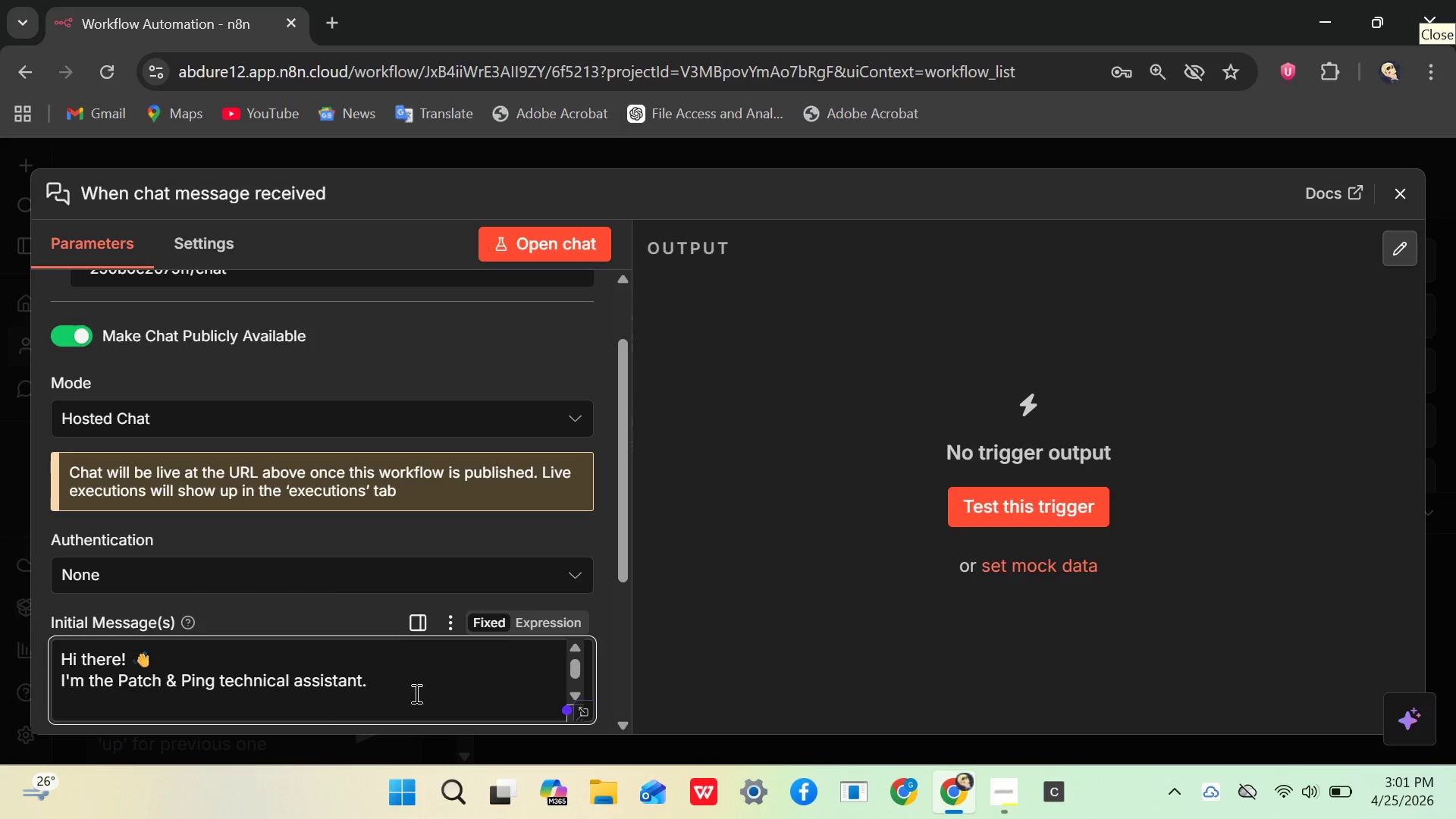 
key(CapsLock)
 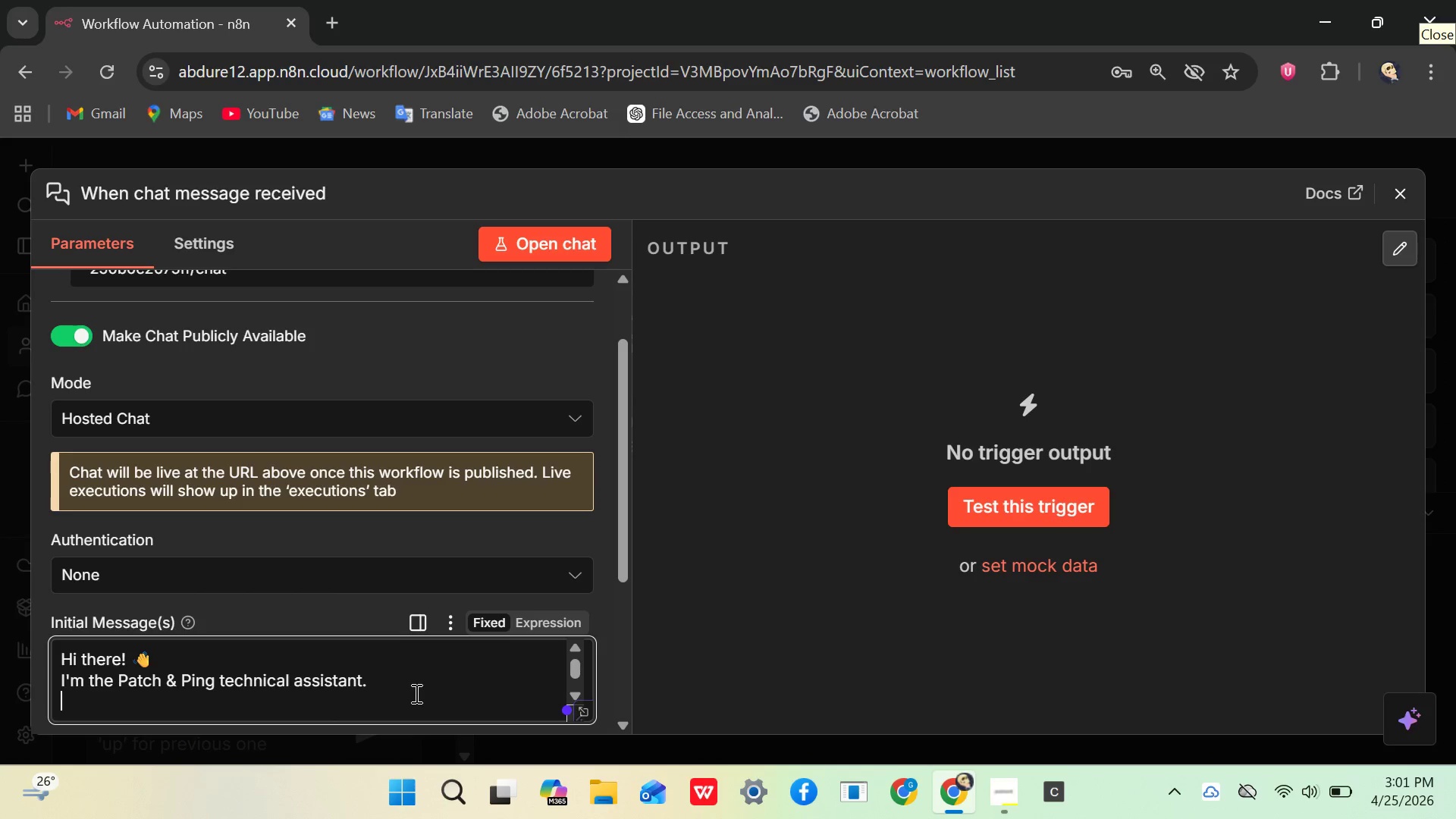 
key(W)
 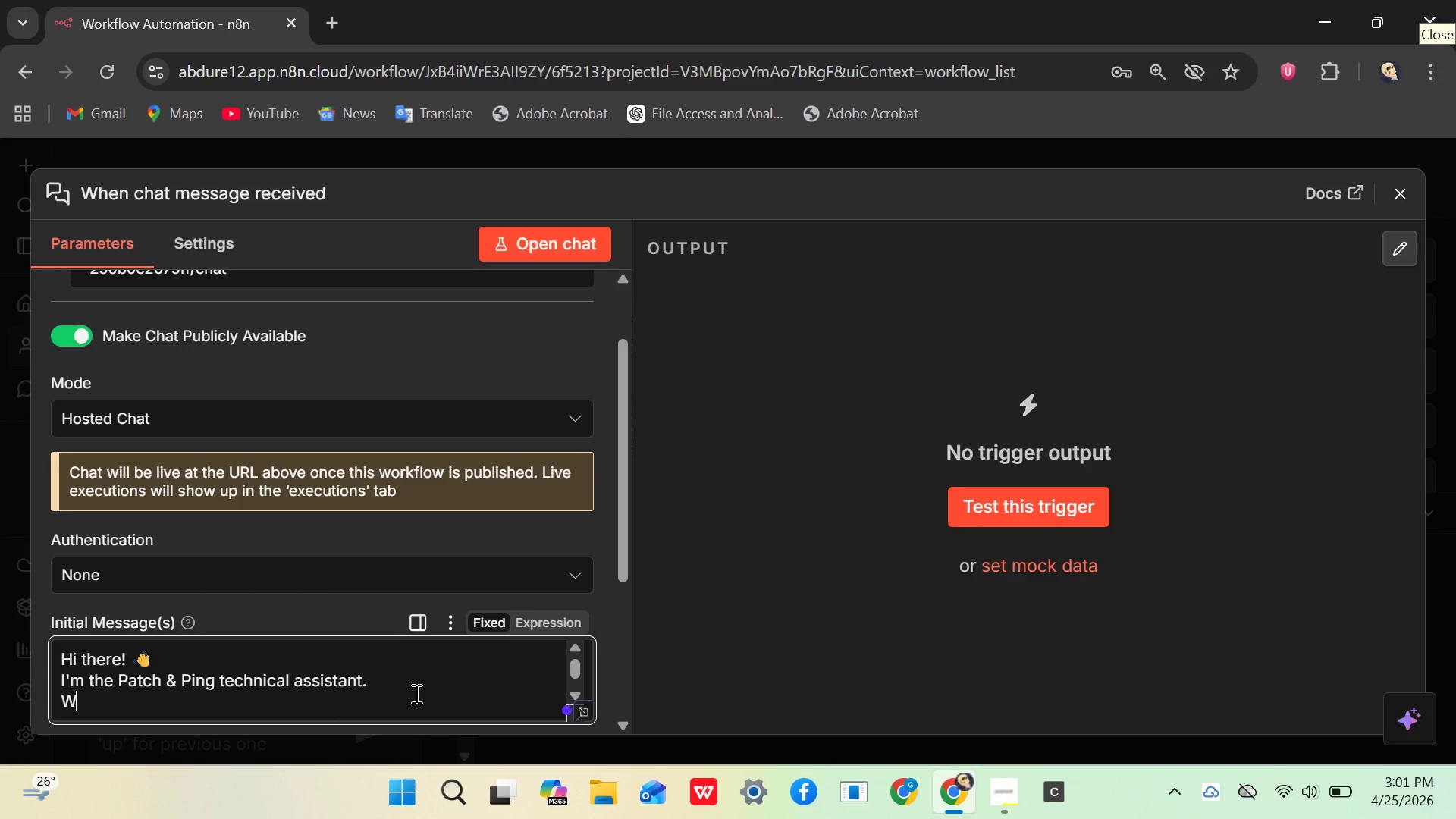 
key(CapsLock)
 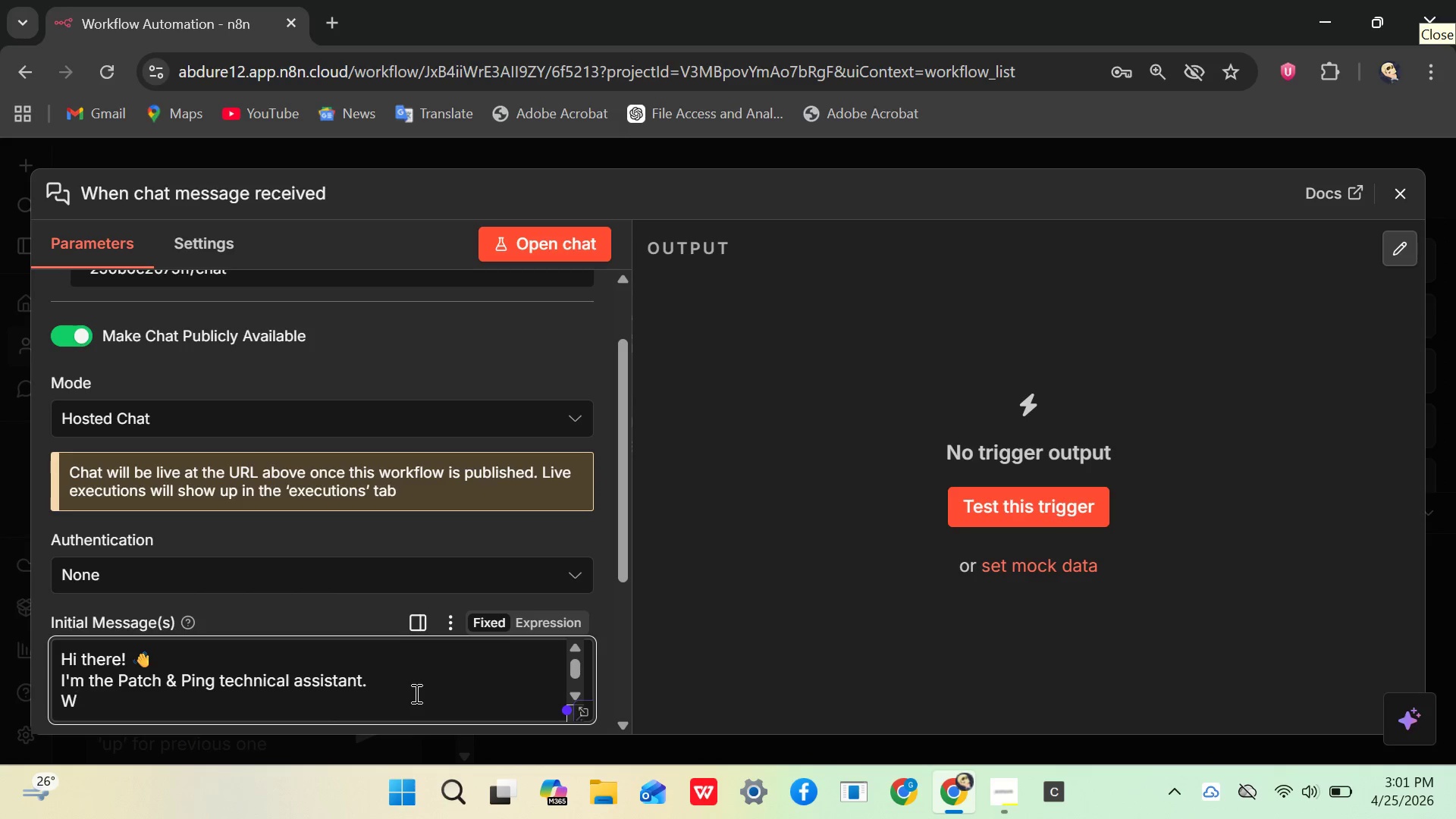 
key(H)
 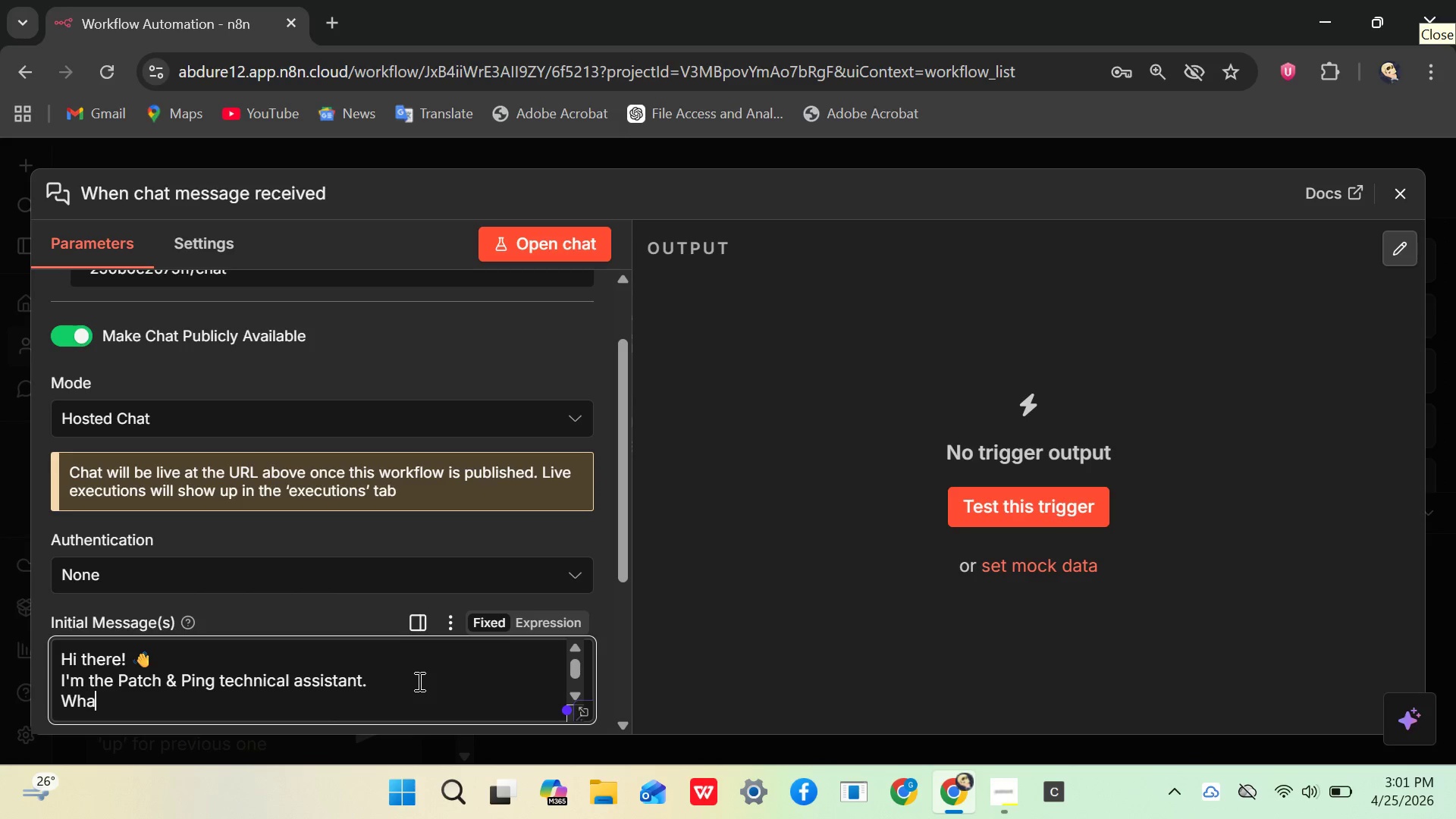 
type(at IT servi)
 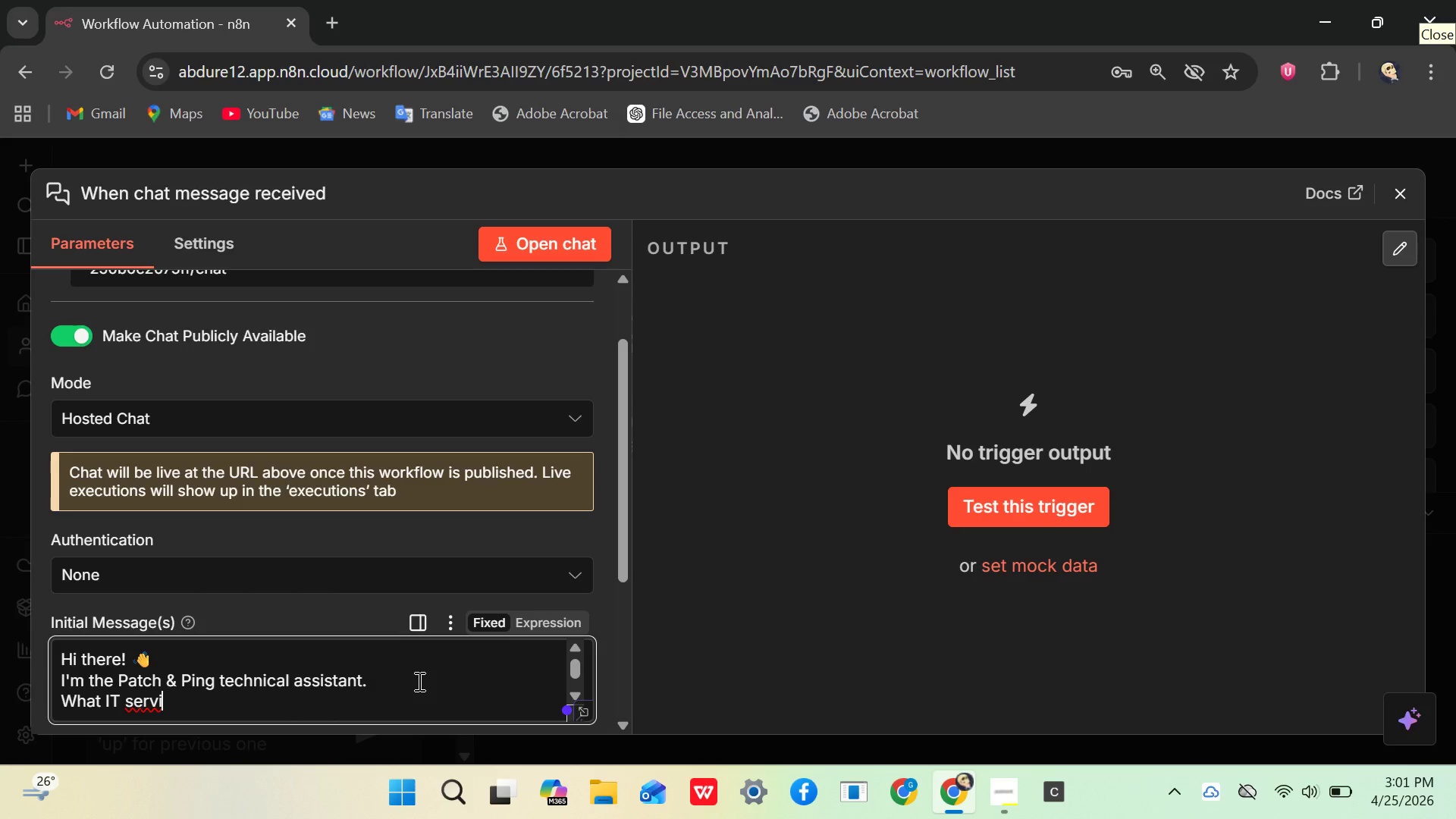 
type(ces or hardawre )
 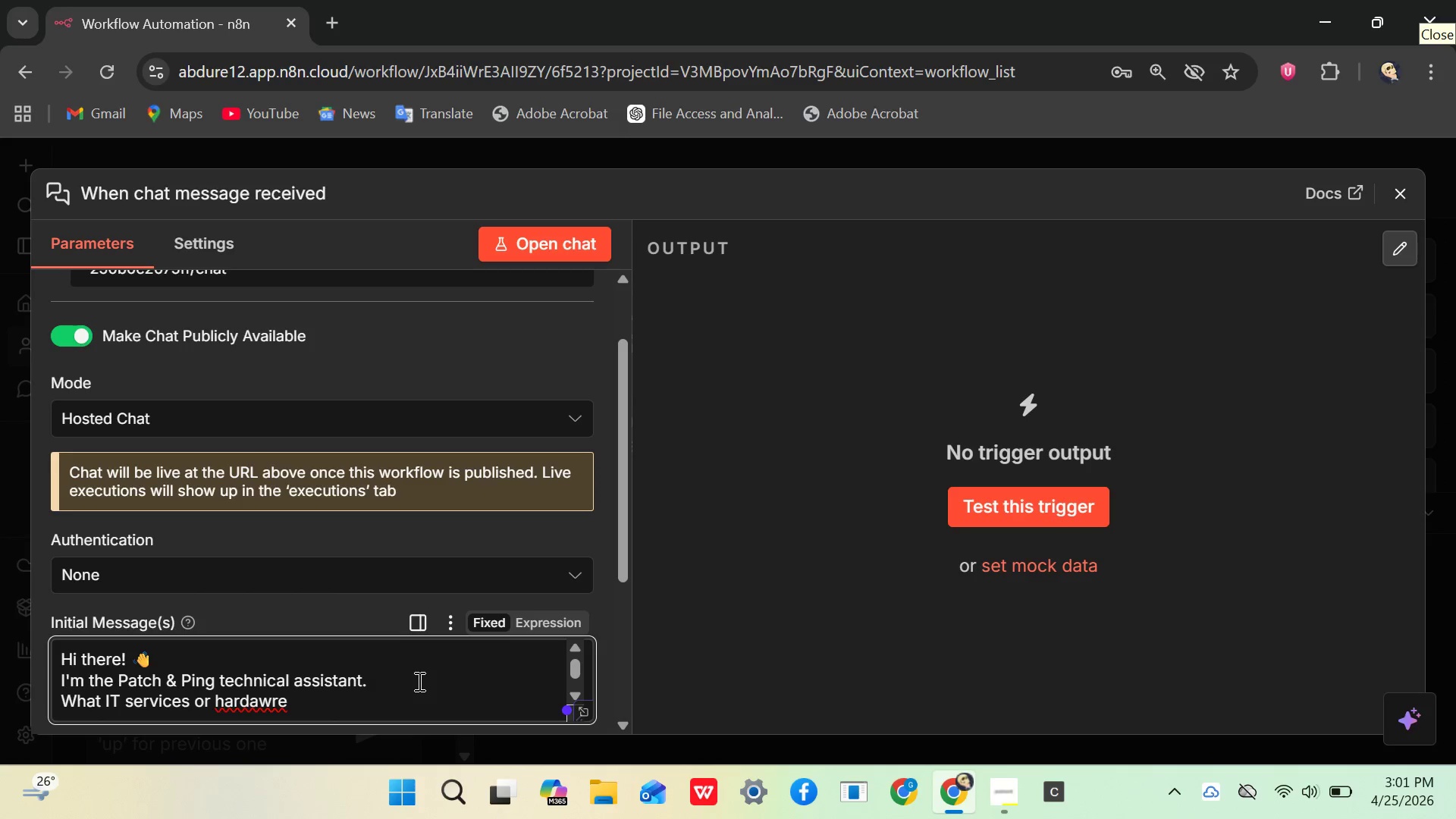 
key(Backspace)
key(Backspace)
key(Backspace)
key(Backspace)
key(Backspace)
type(ware are you enquiring about today)
 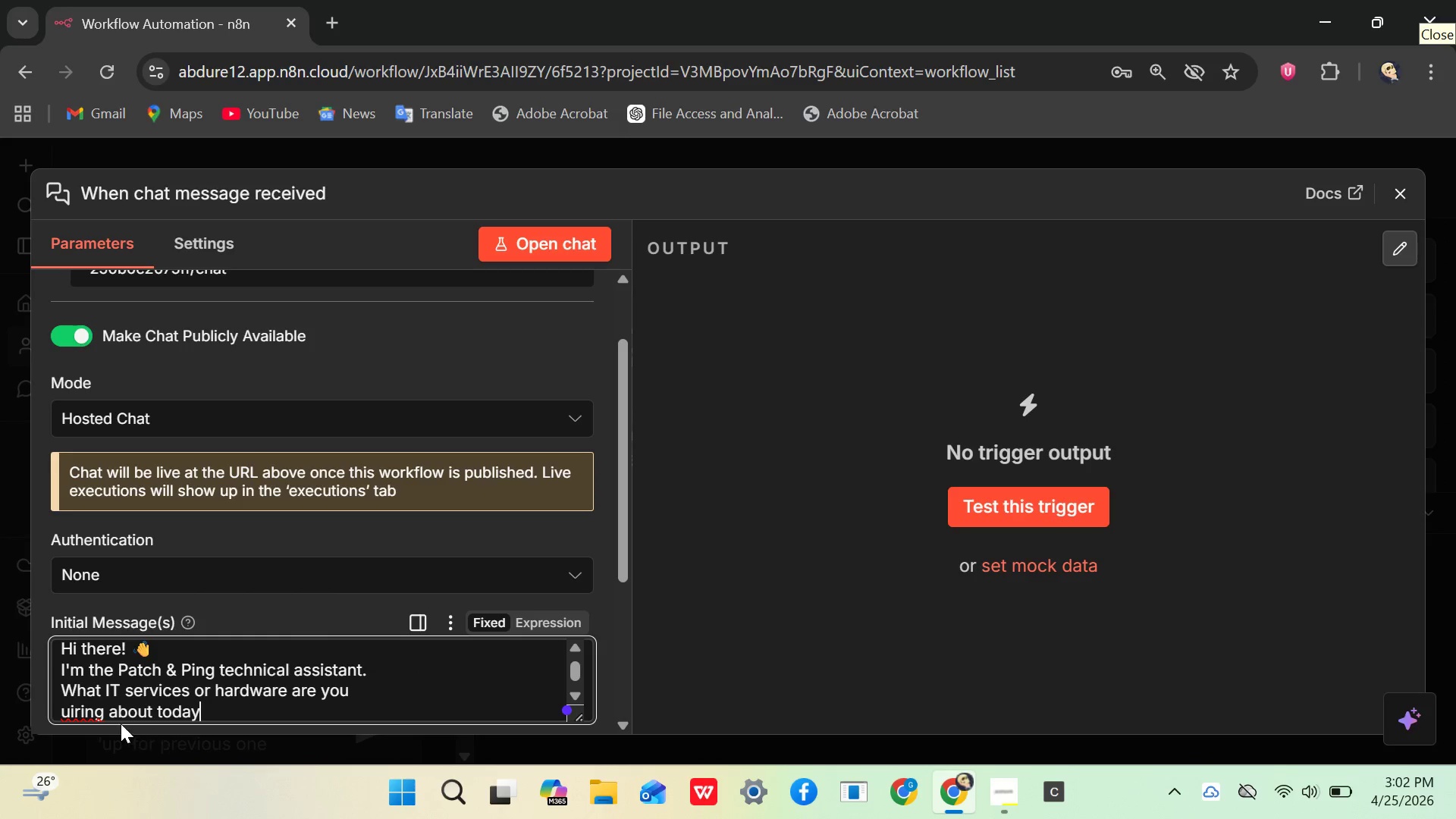 
left_click([107, 713])
 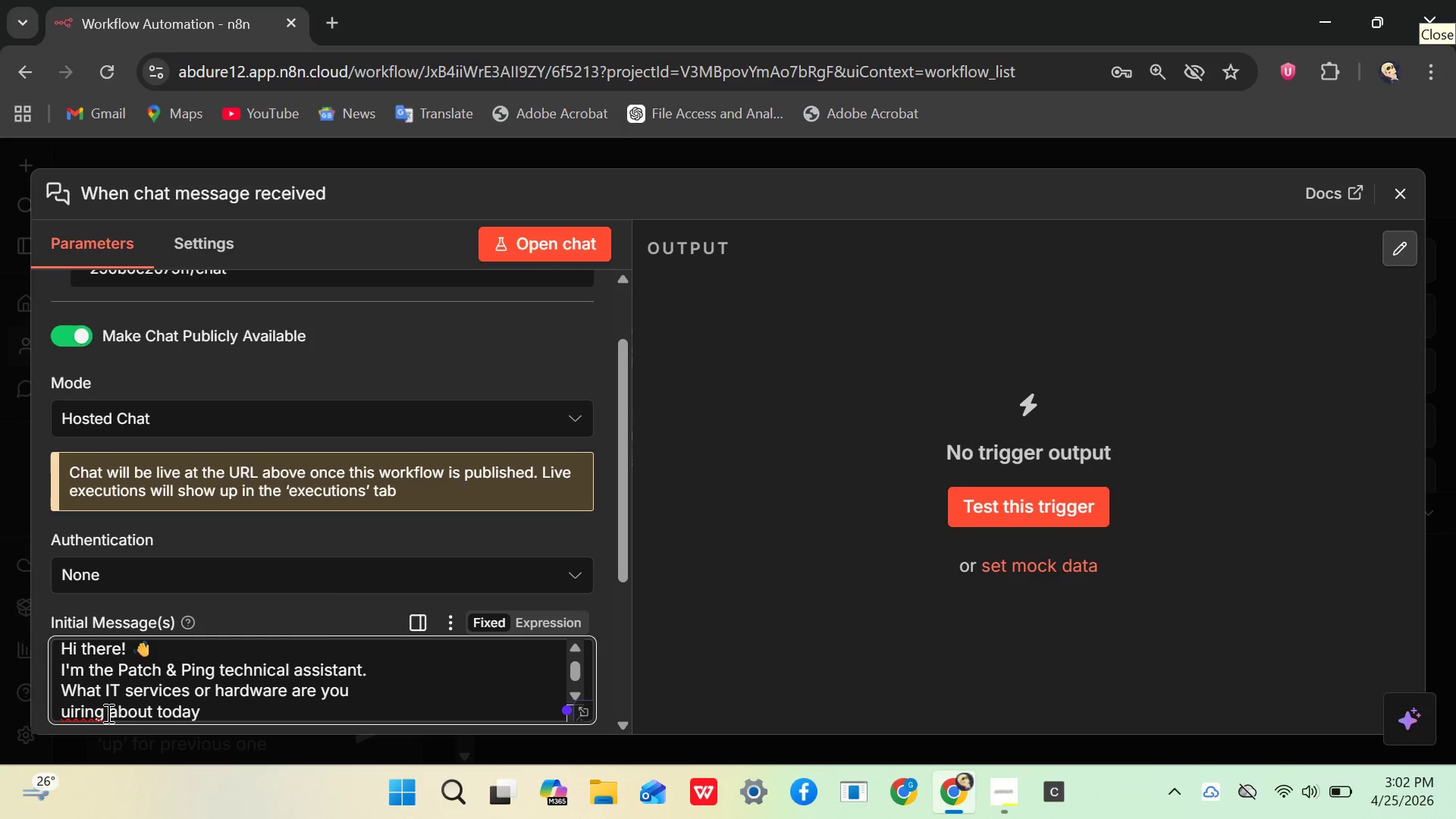 
key(Backspace)
key(Backspace)
key(Backspace)
key(Backspace)
key(Backspace)
key(Backspace)
key(Backspace)
type(inq)
key(Backspace)
key(Backspace)
key(Backspace)
type(enqiuring )
 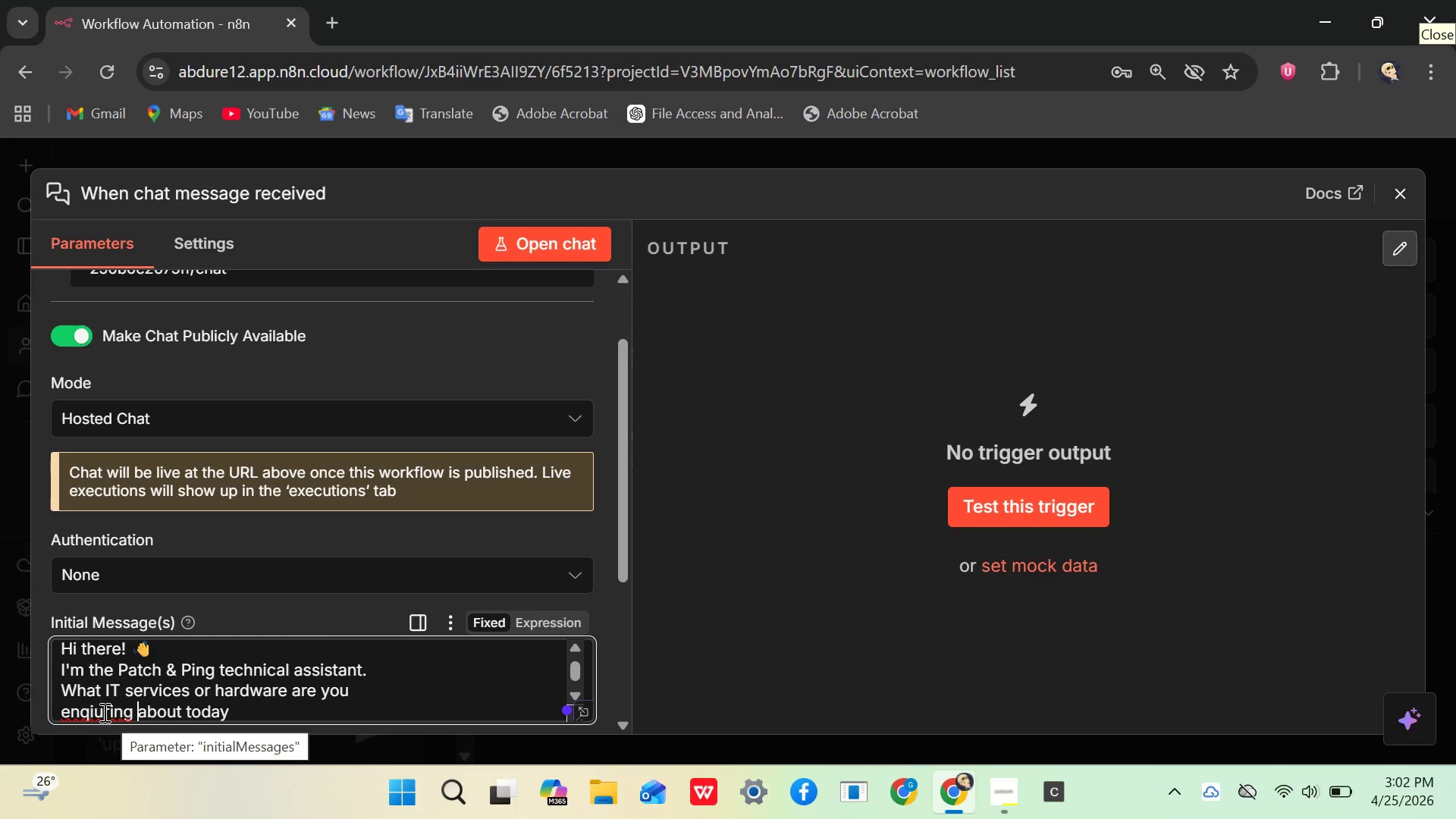 
wait(6.12)
 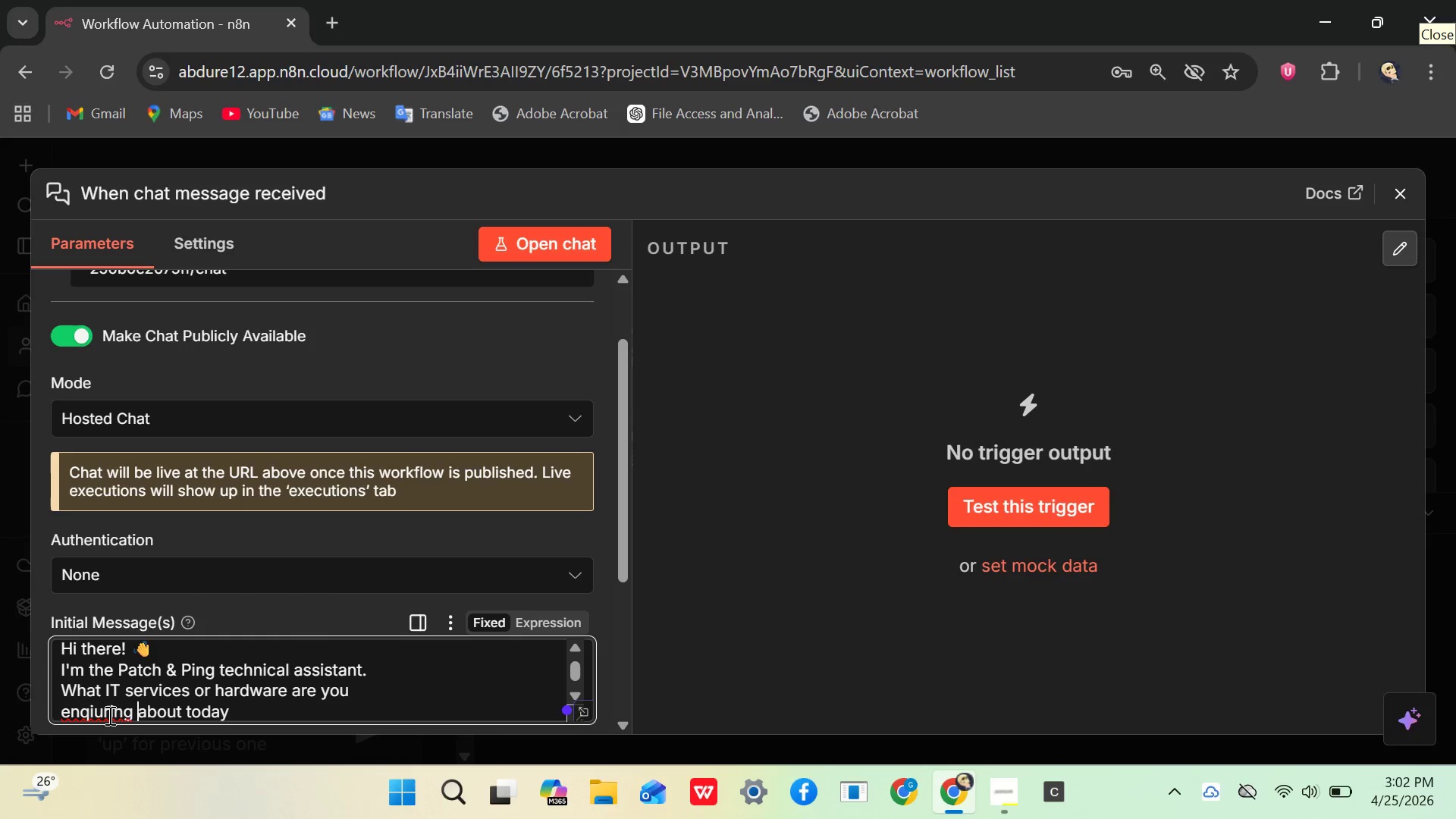 
key(ArrowLeft)
 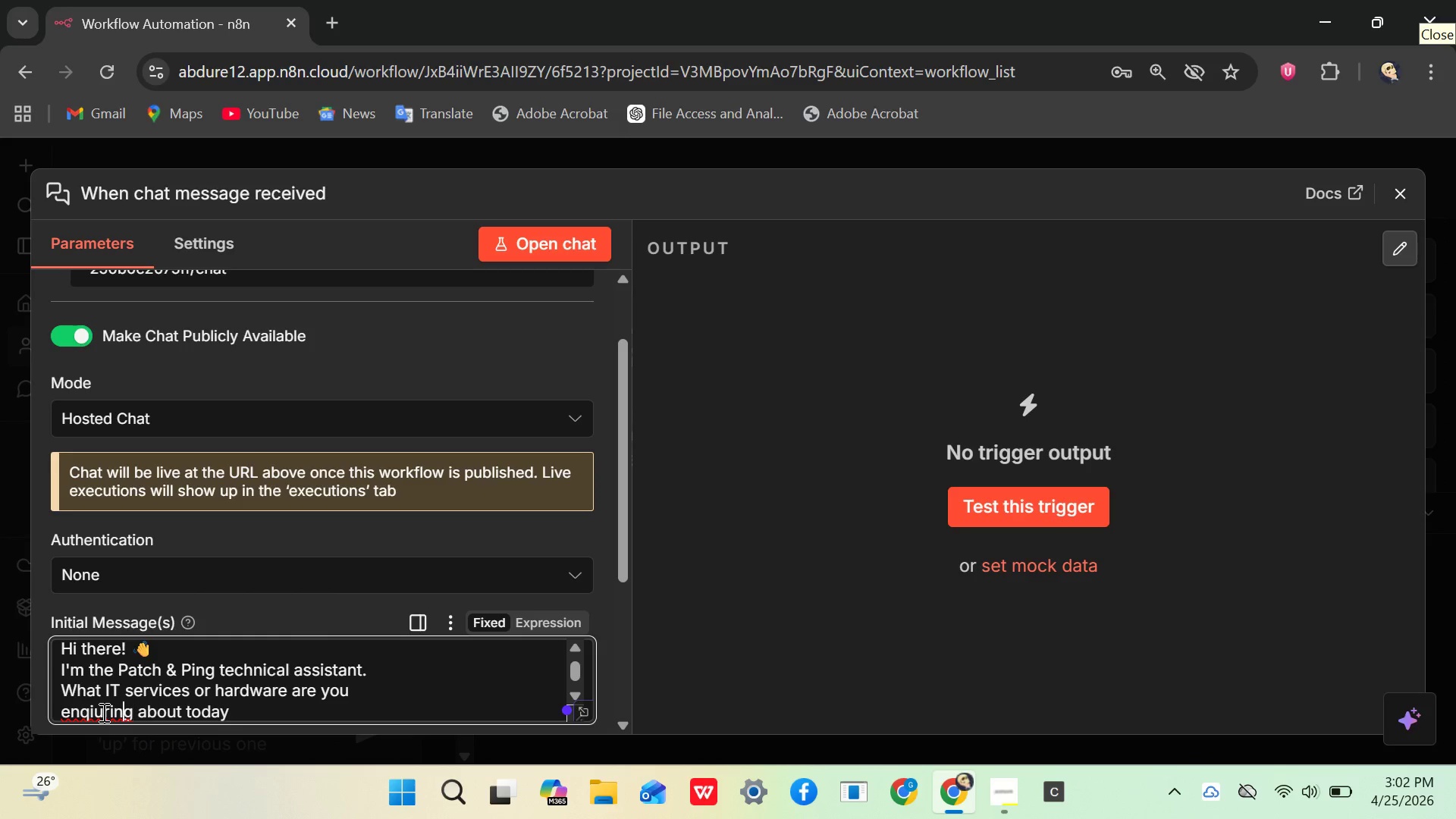 
key(ArrowLeft)
 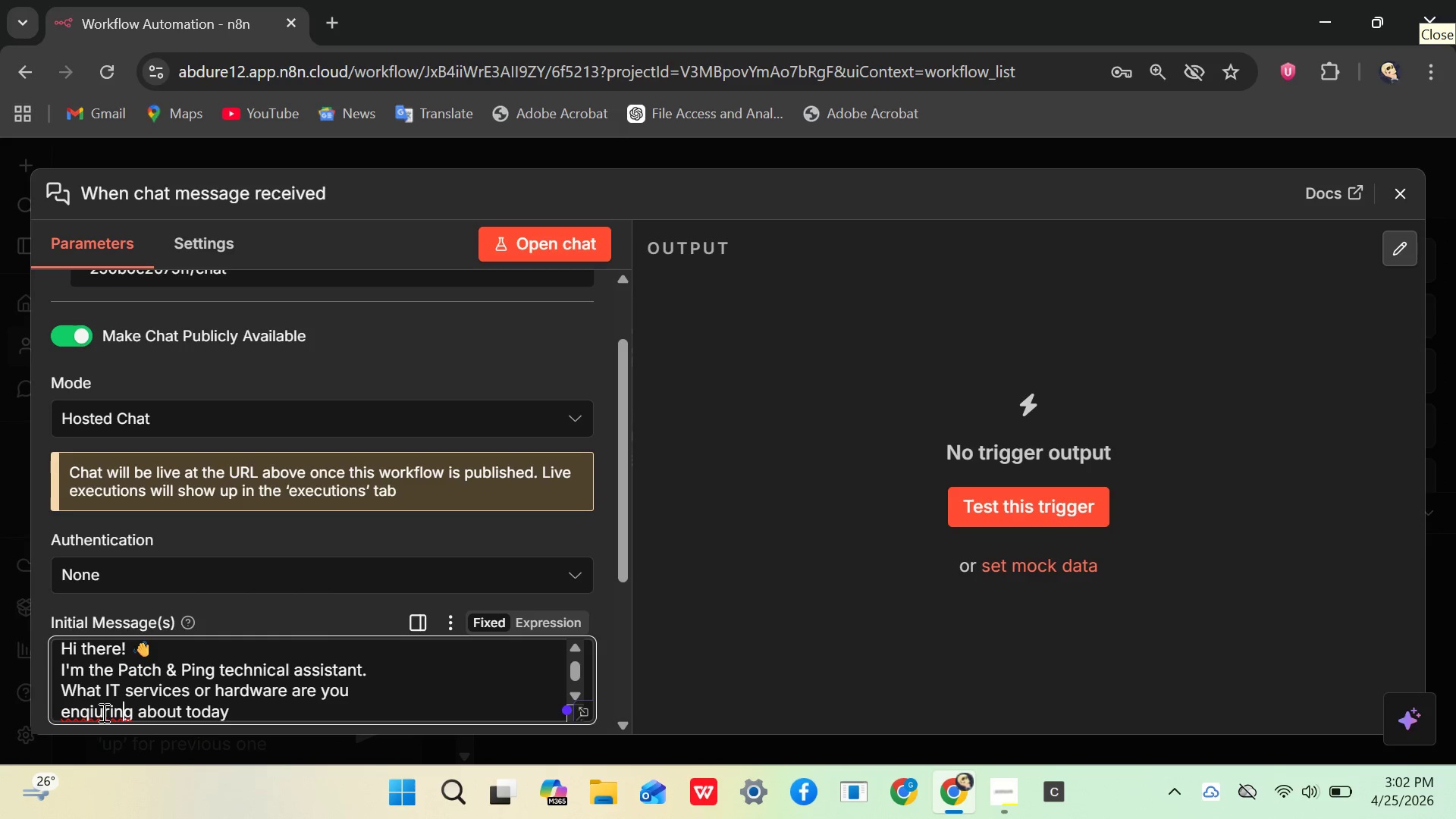 
key(ArrowLeft)
 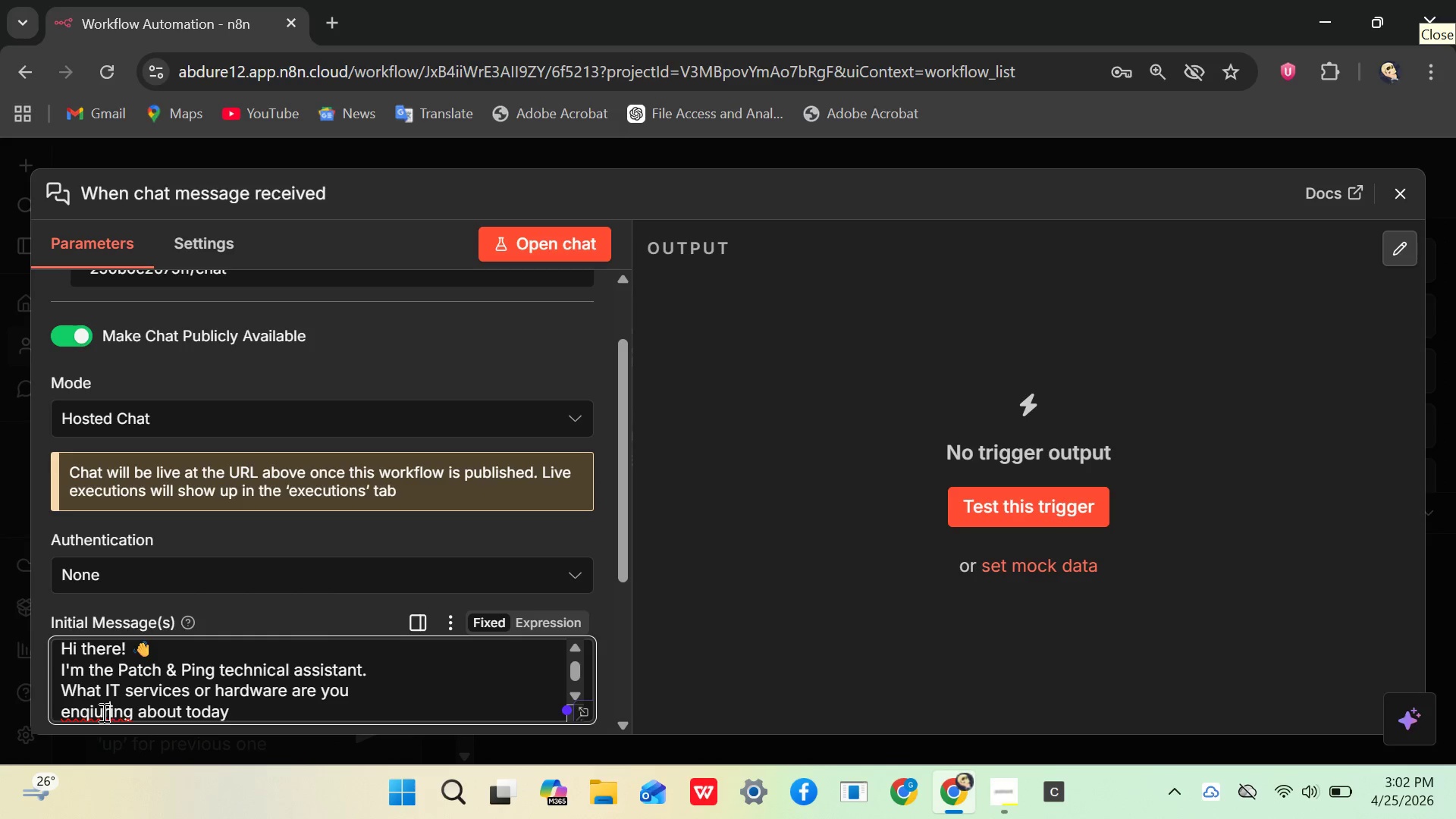 
key(ArrowLeft)
 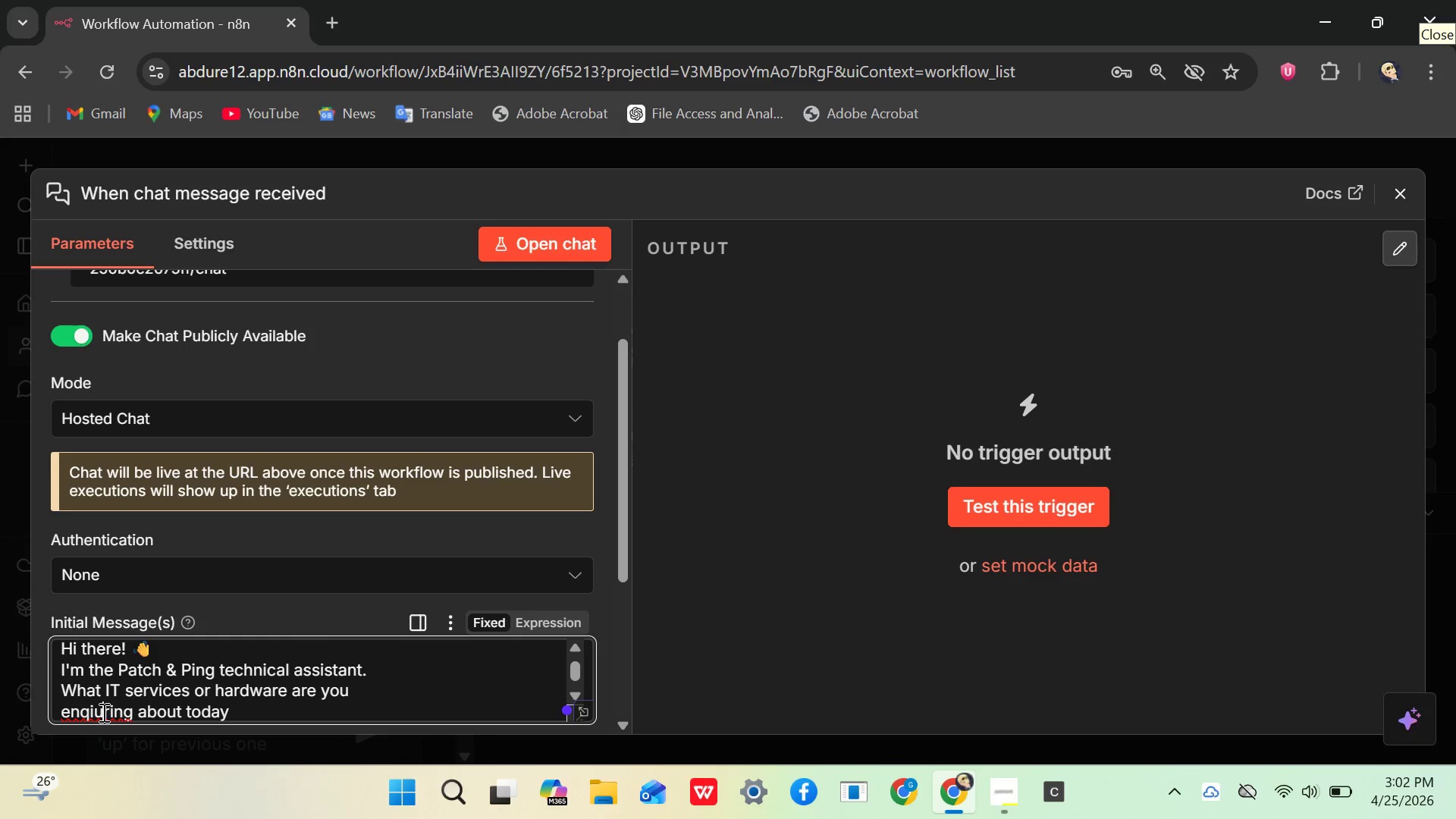 
key(ArrowLeft)
 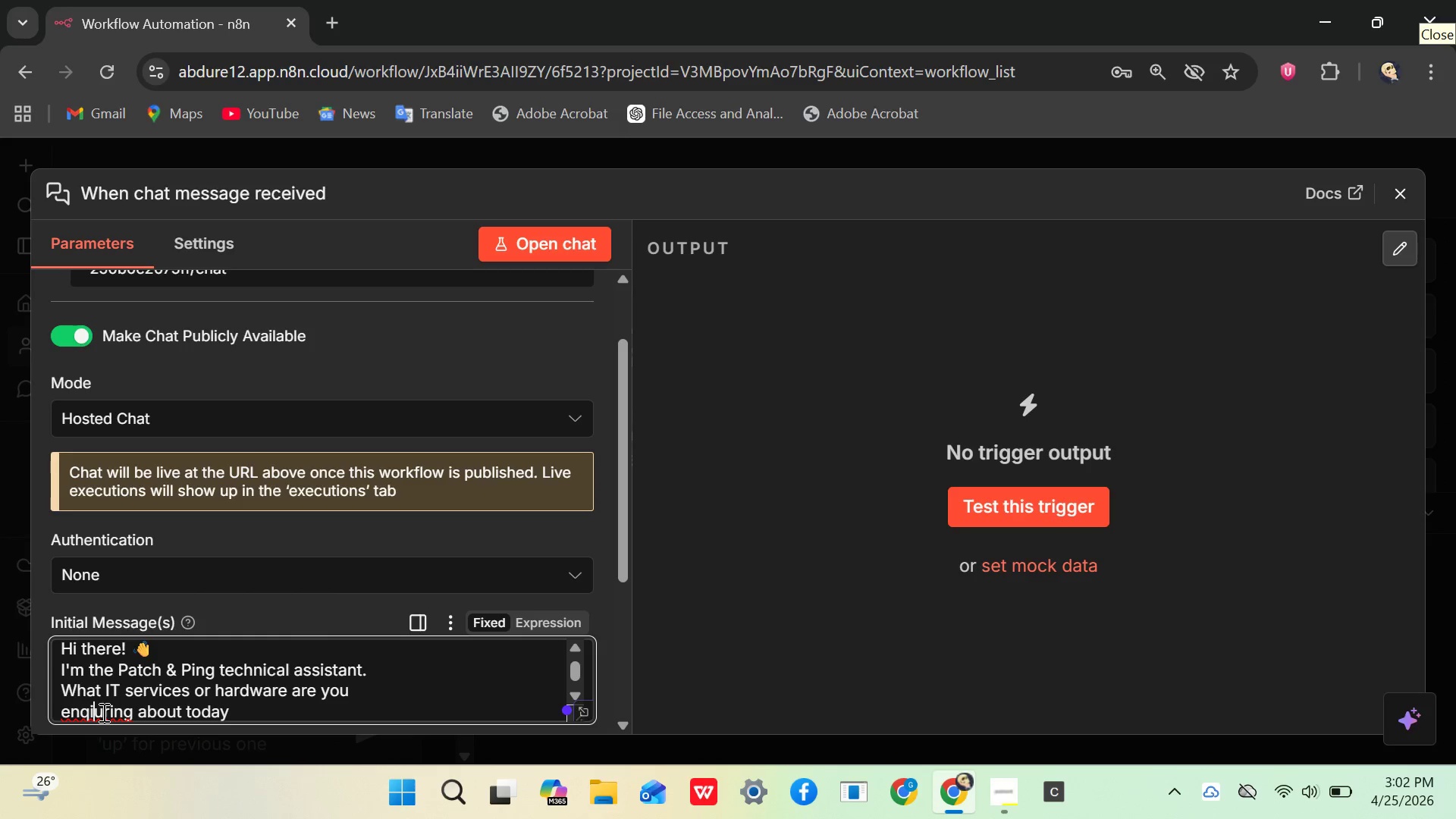 
key(ArrowLeft)
 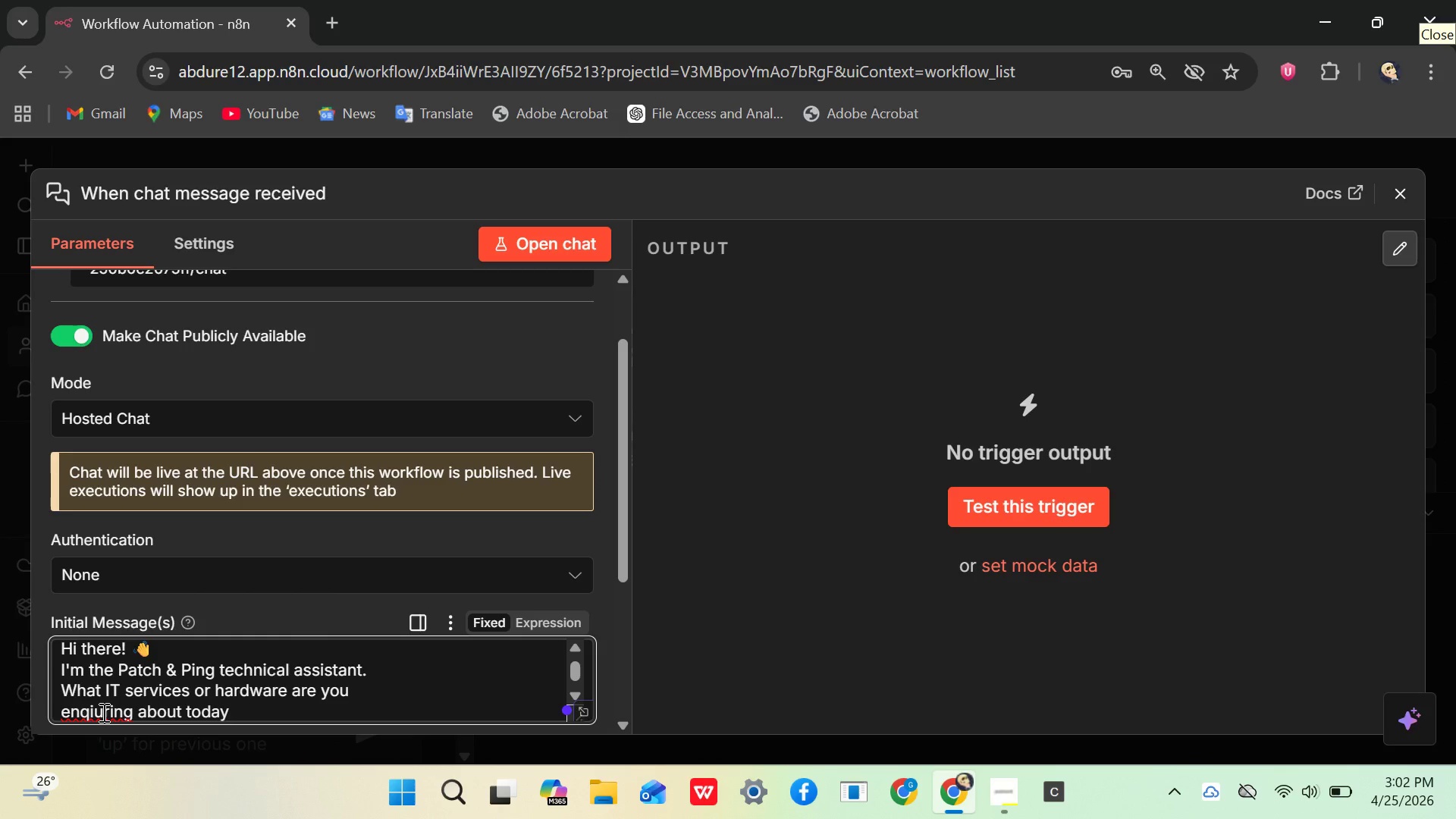 
key(Backspace)
 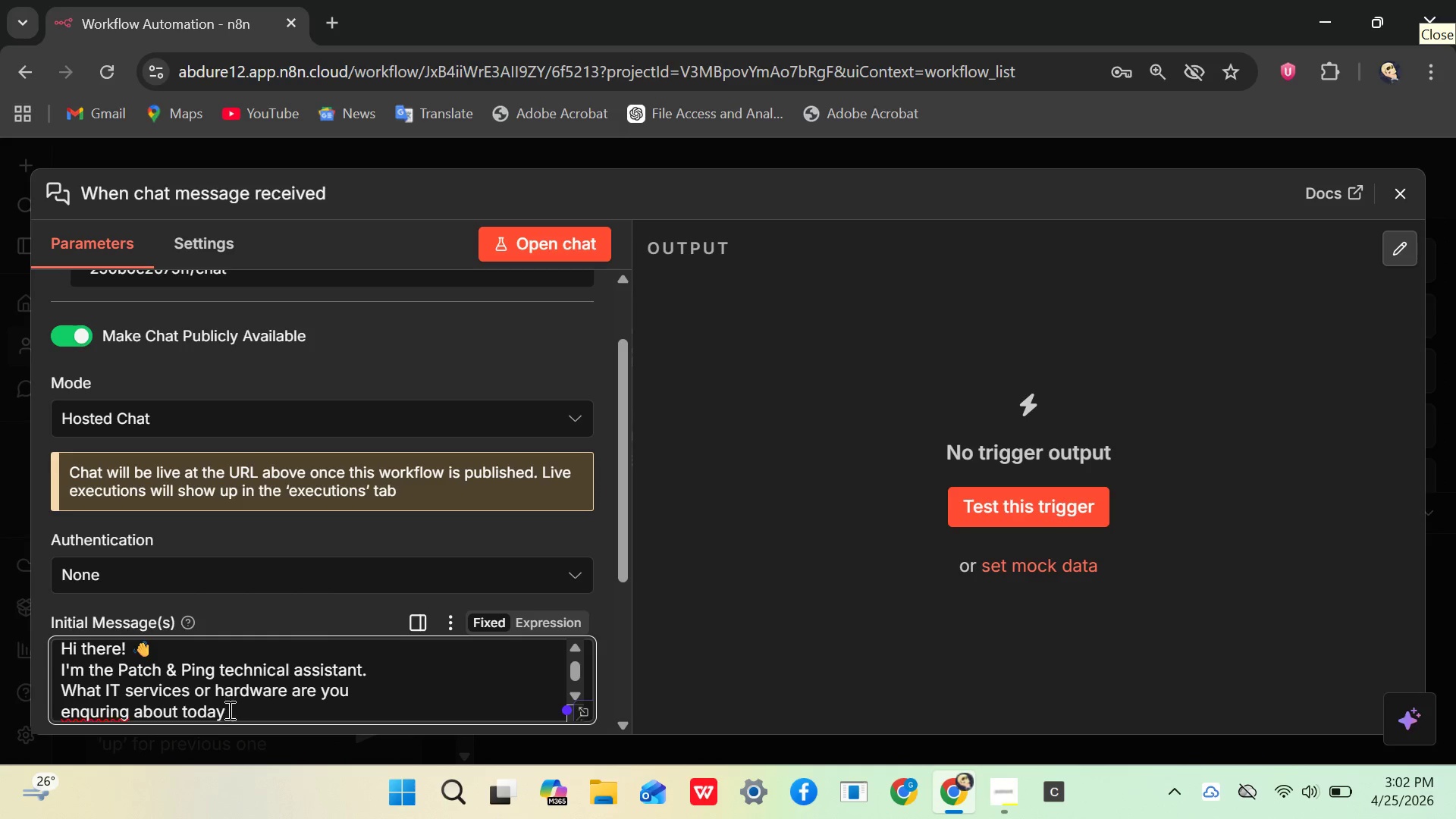 
left_click([228, 711])
 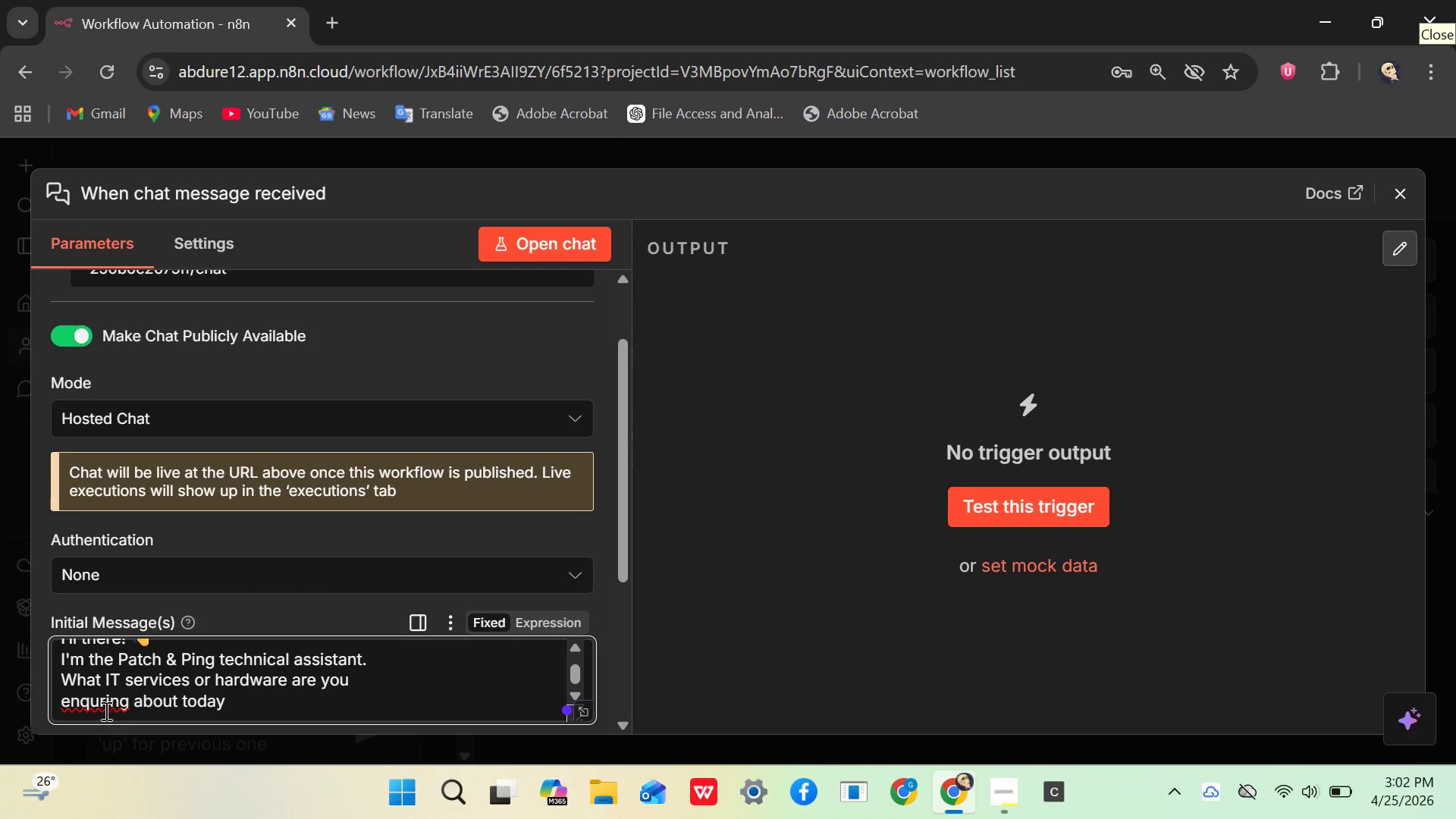 
left_click([101, 705])
 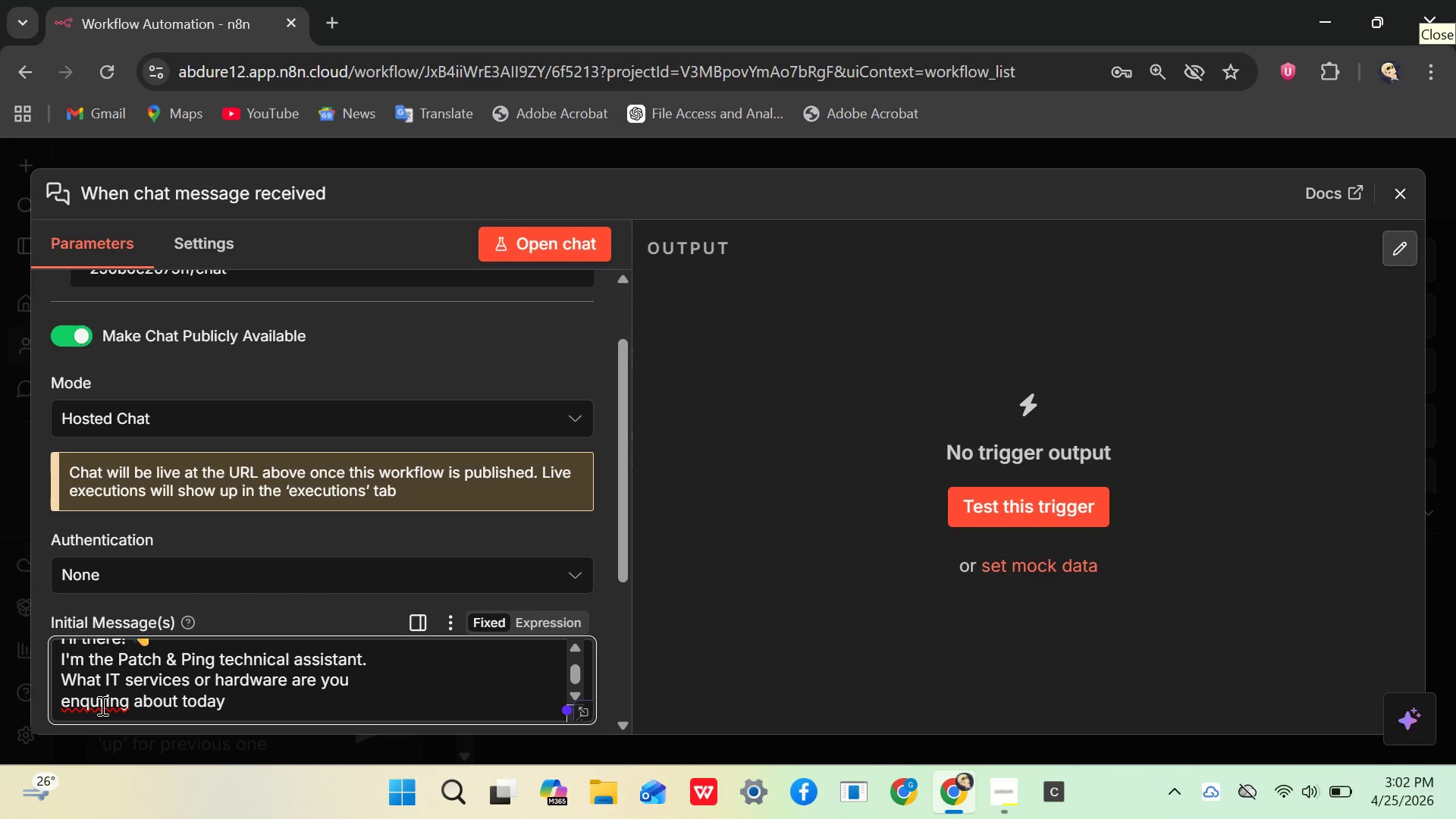 
key(I)
 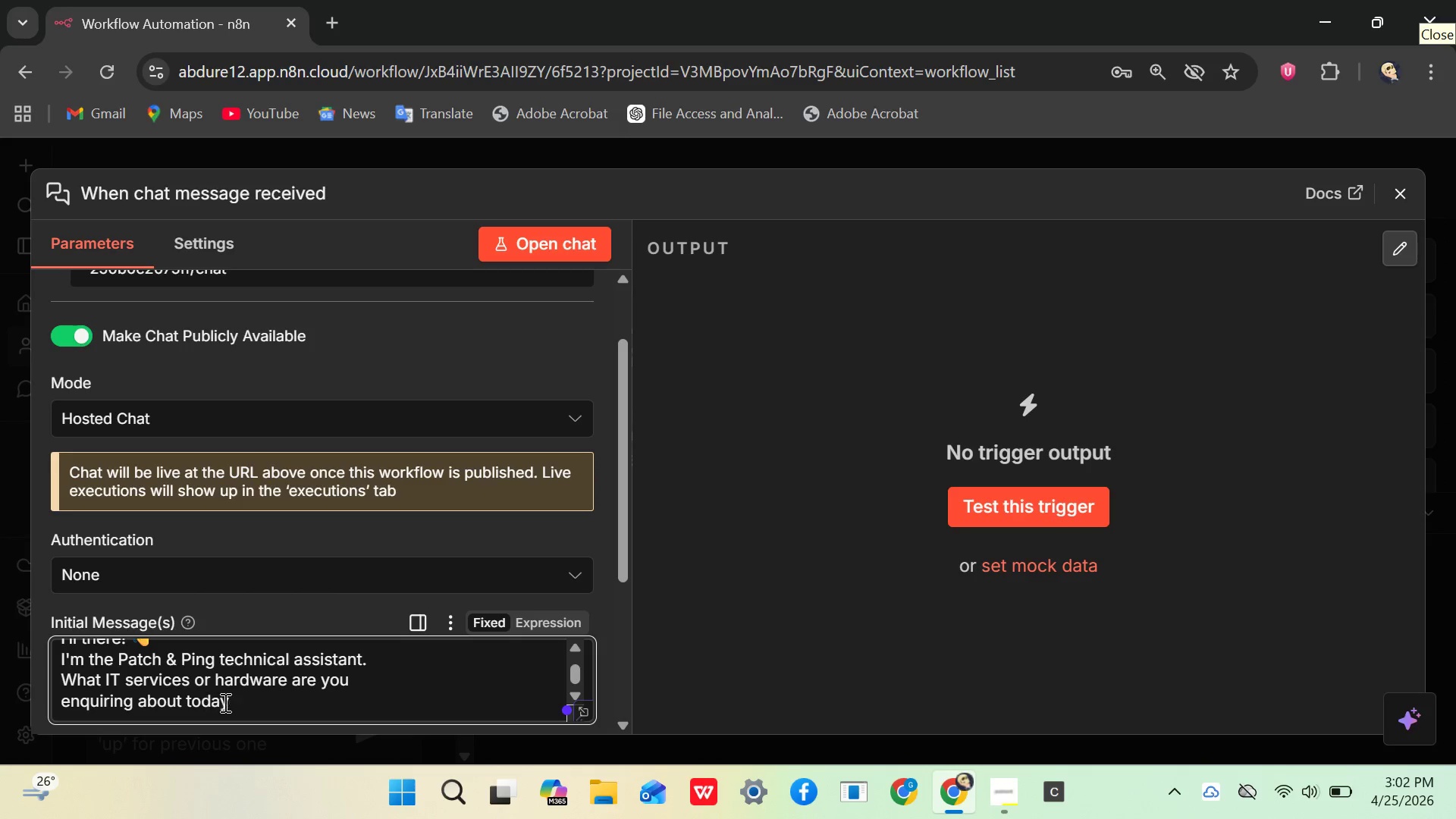 
left_click([227, 702])
 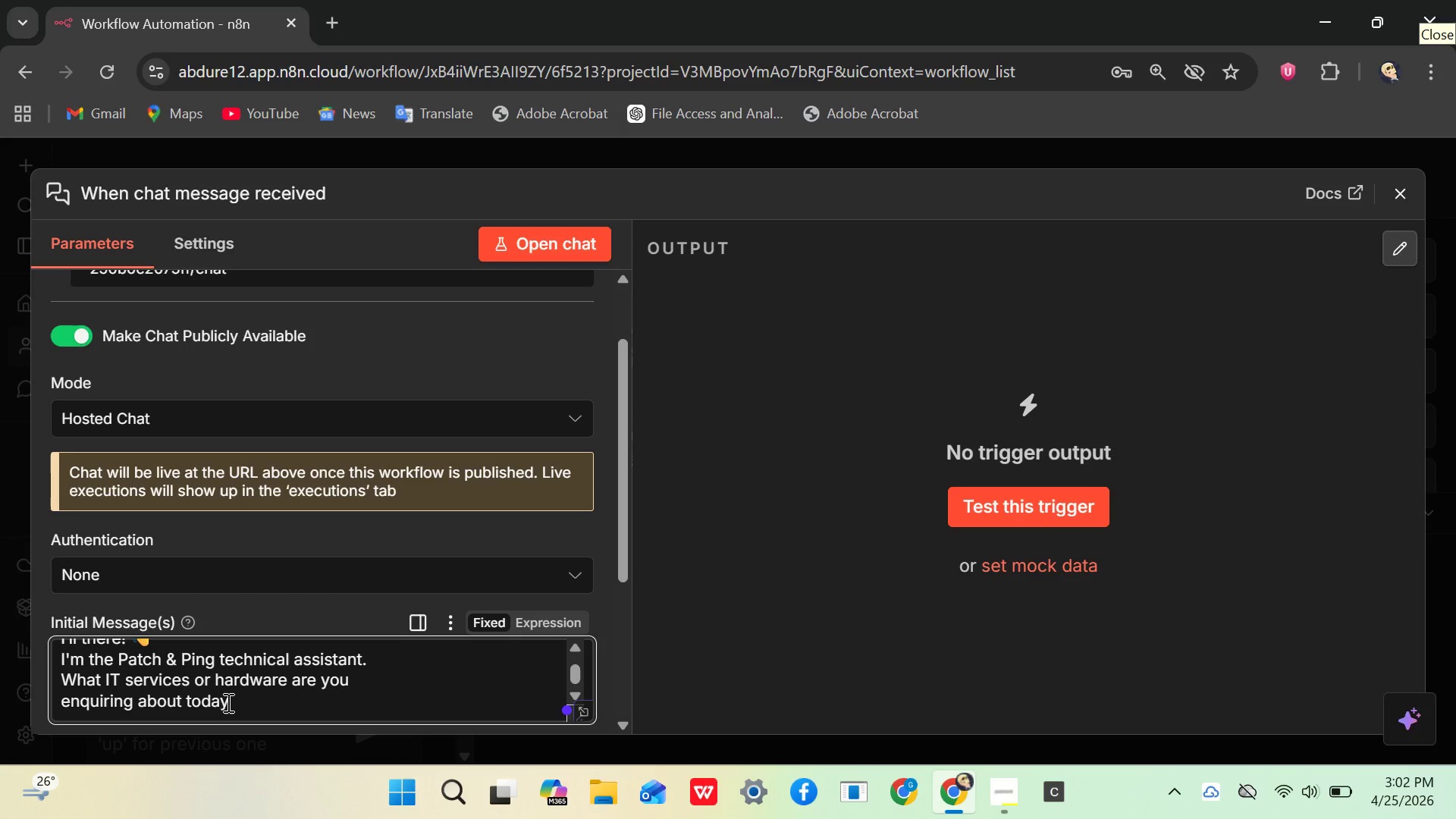 
key(Shift+Slash)
 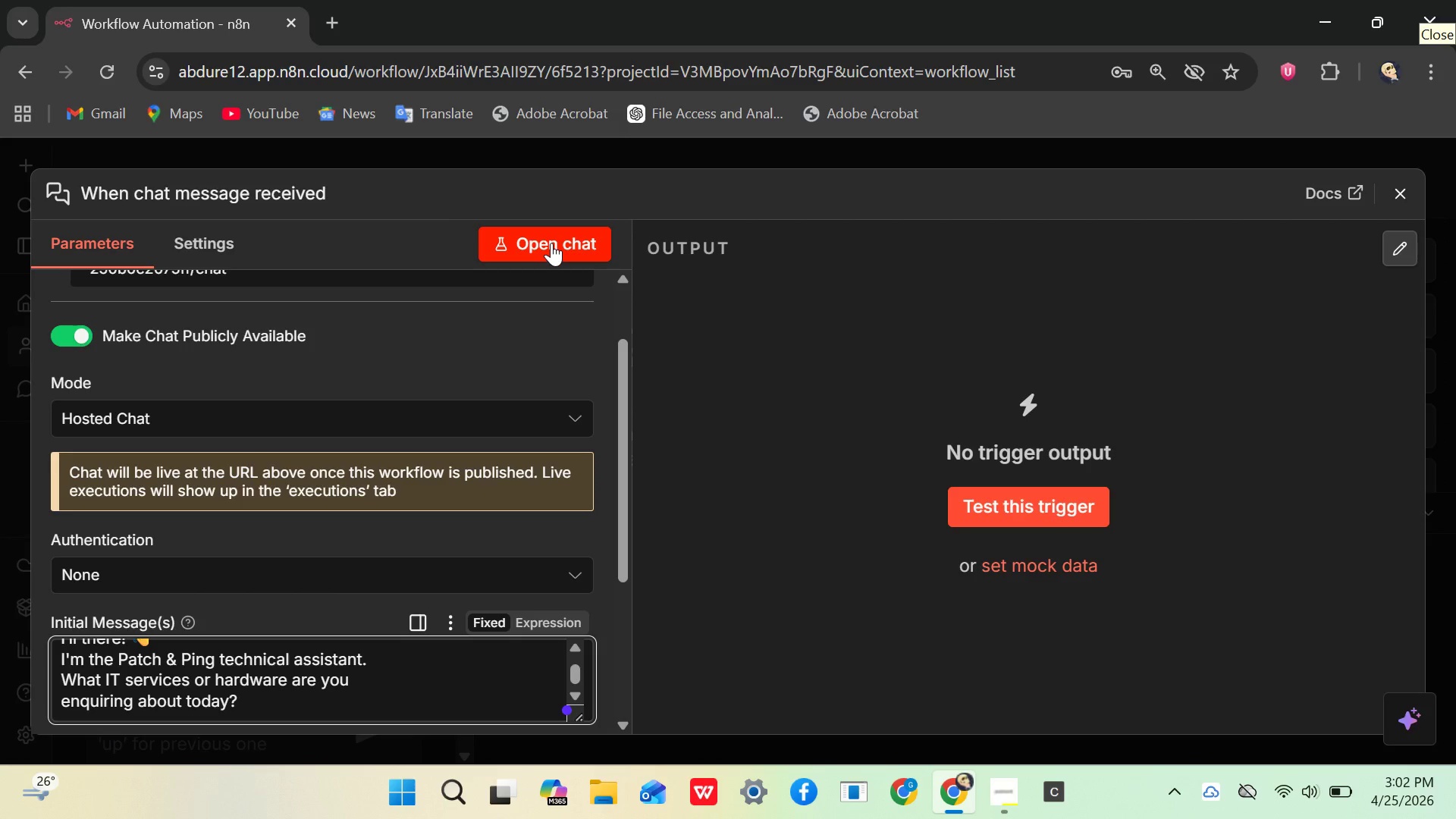 
left_click([551, 243])
 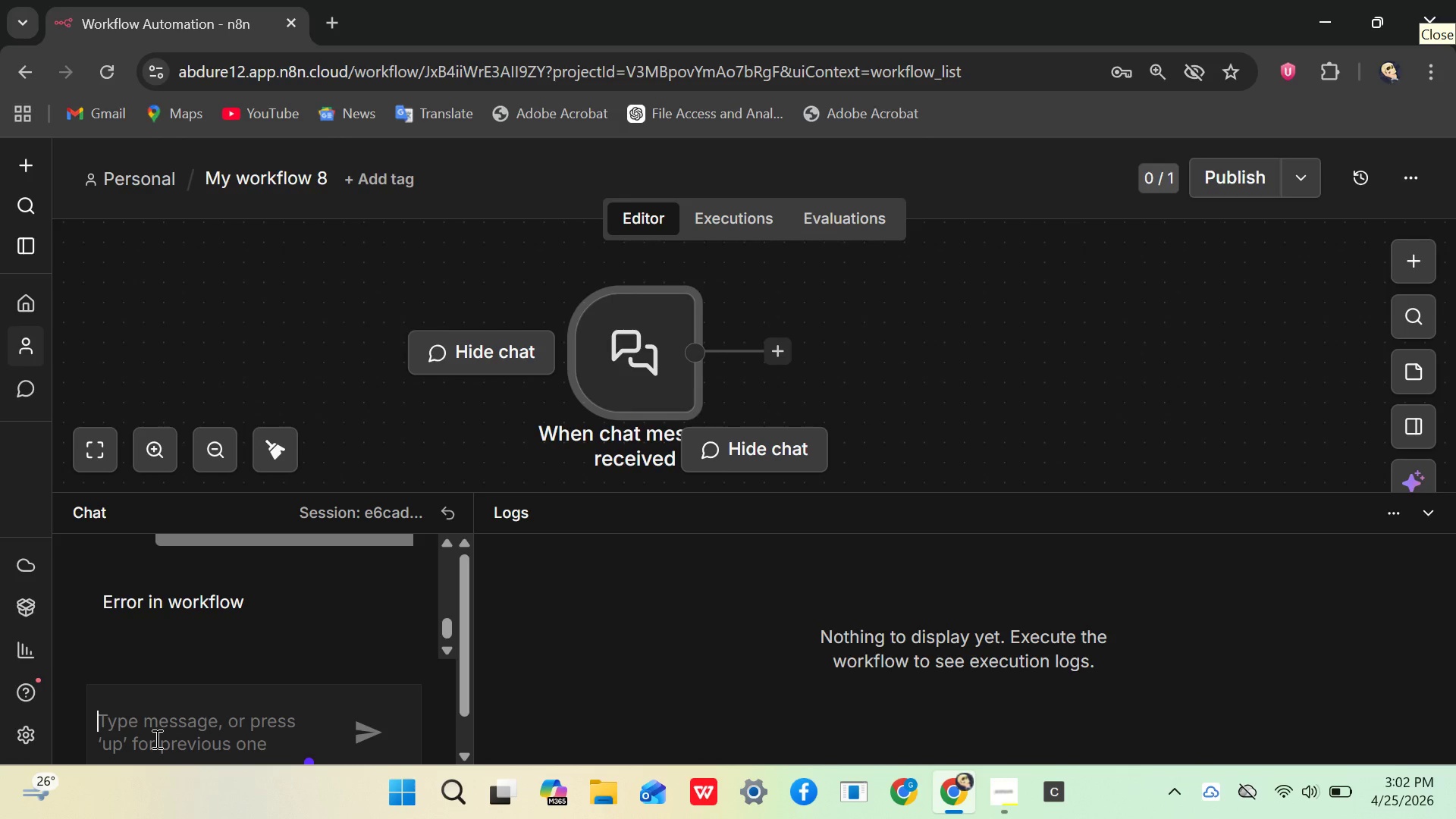 
wait(7.67)
 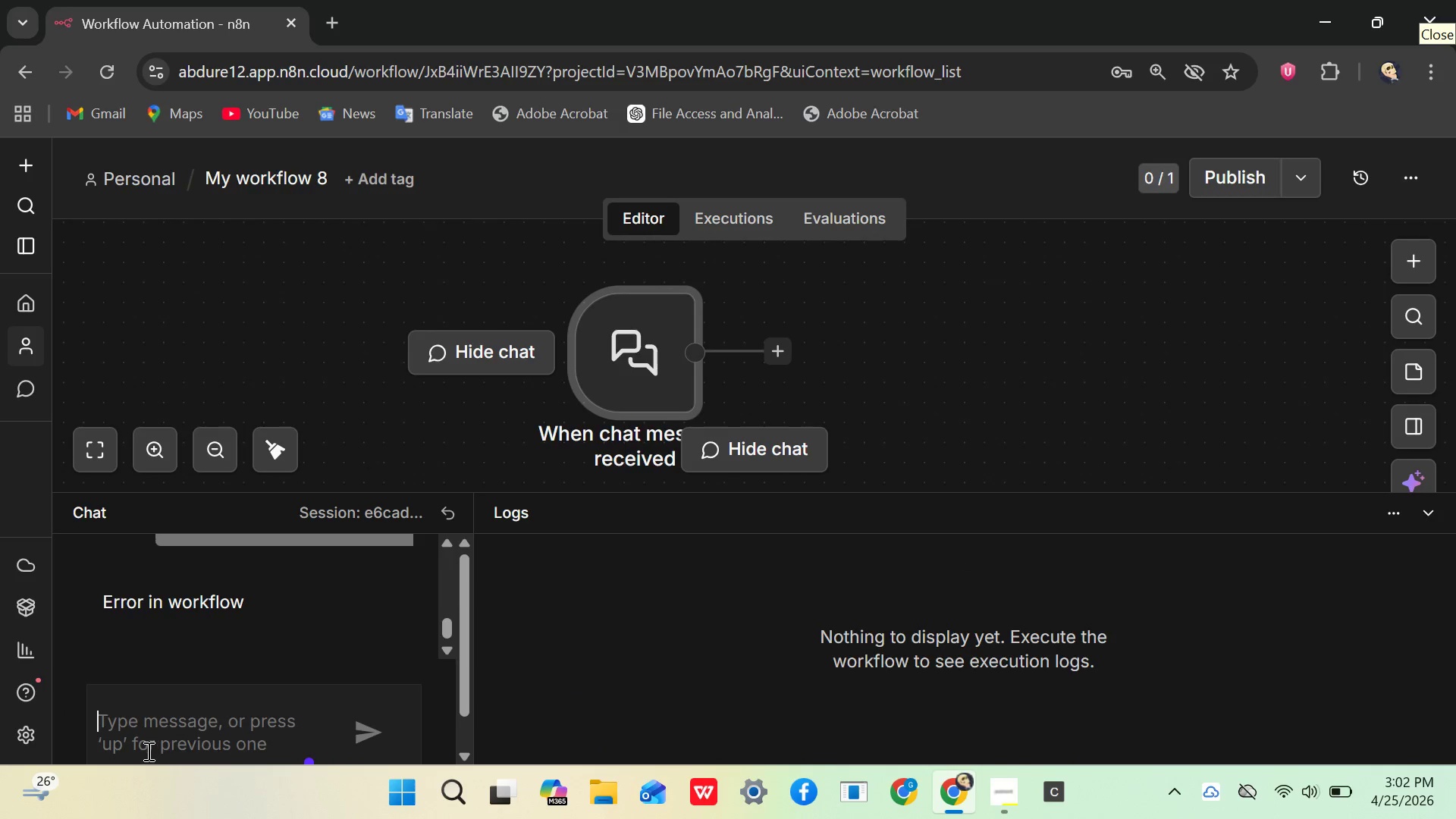 
type(Do you support Ubliquiti)
 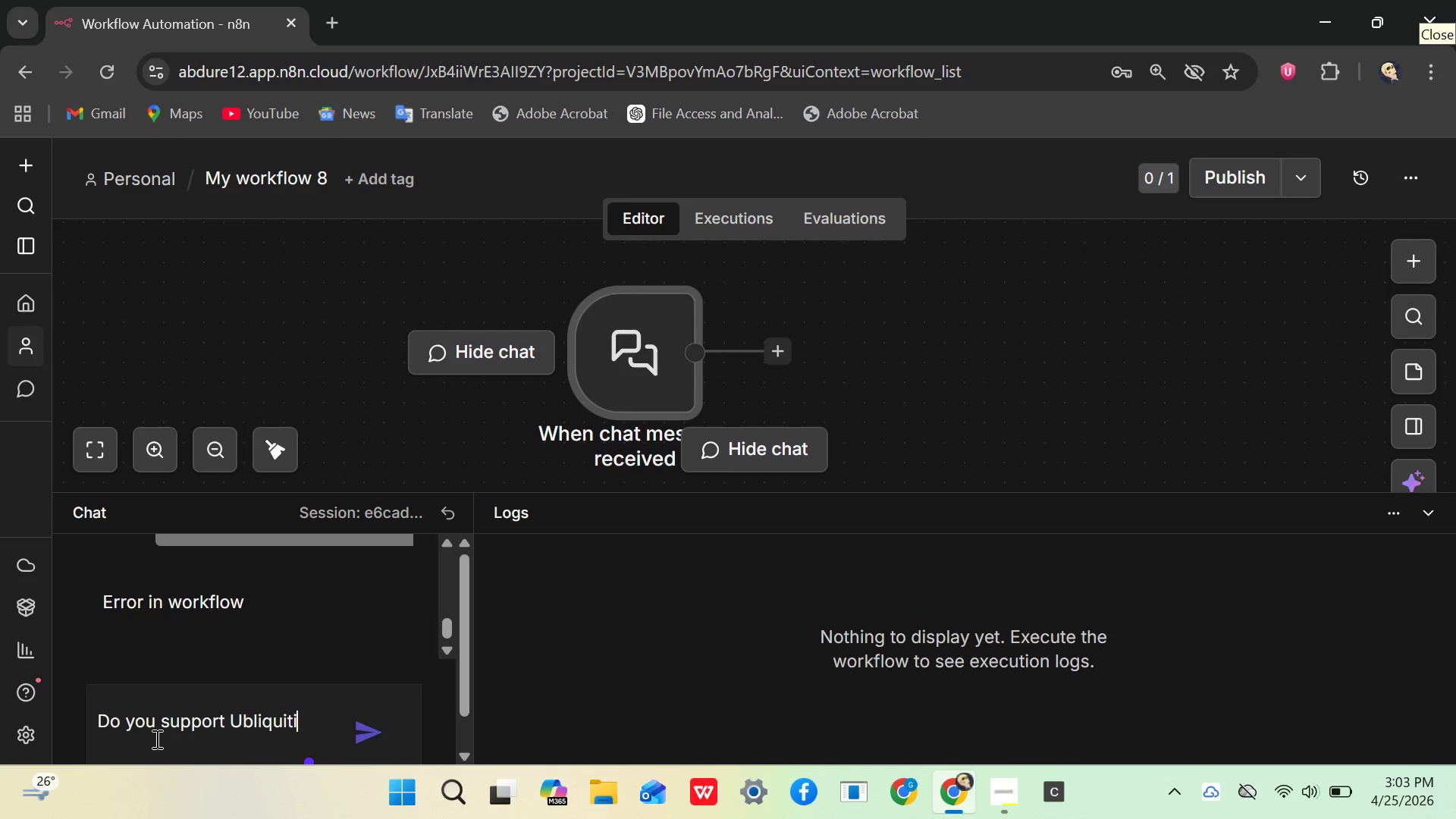 
key(Shift+Slash)